 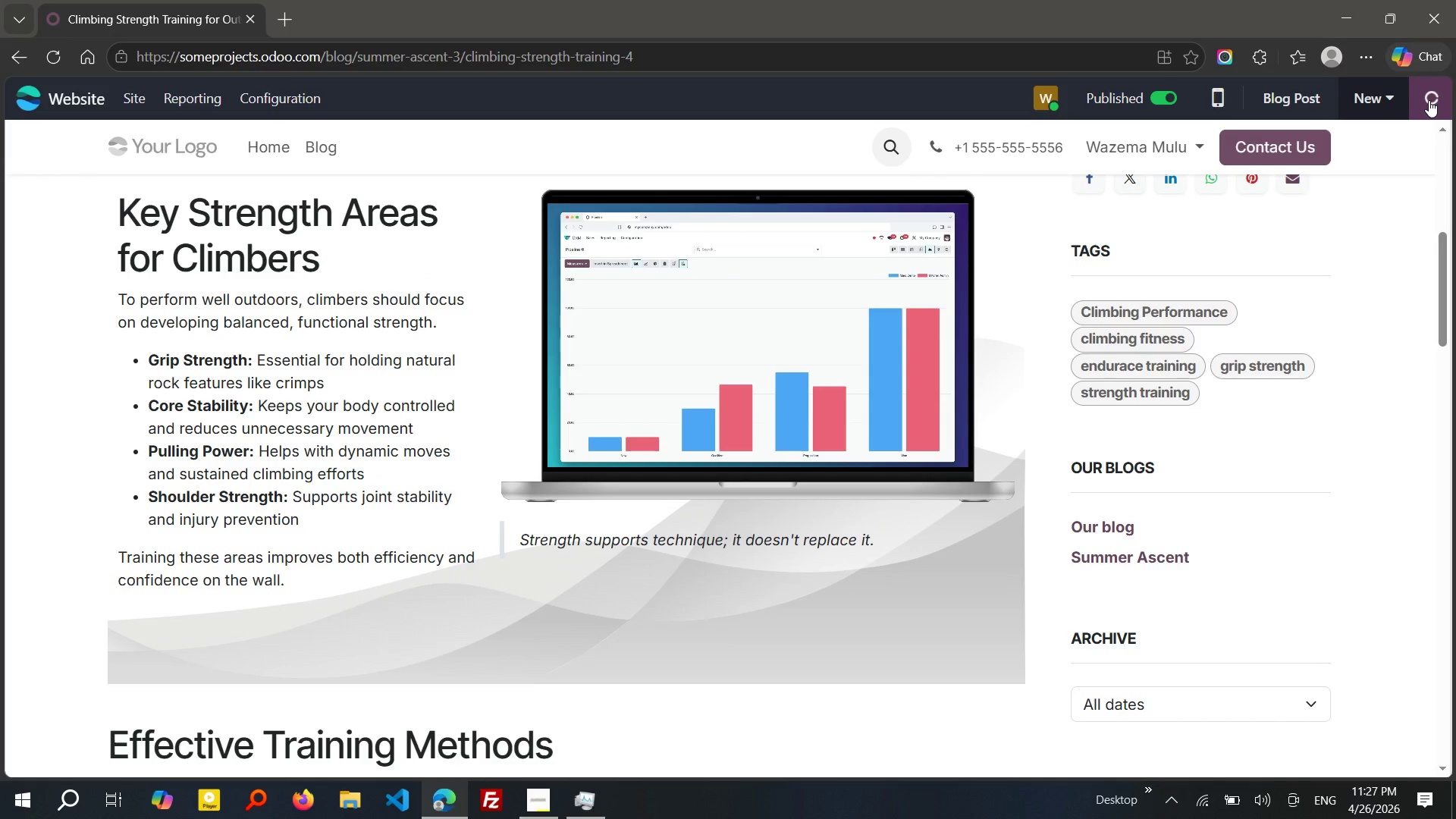 
left_click([423, 650])
 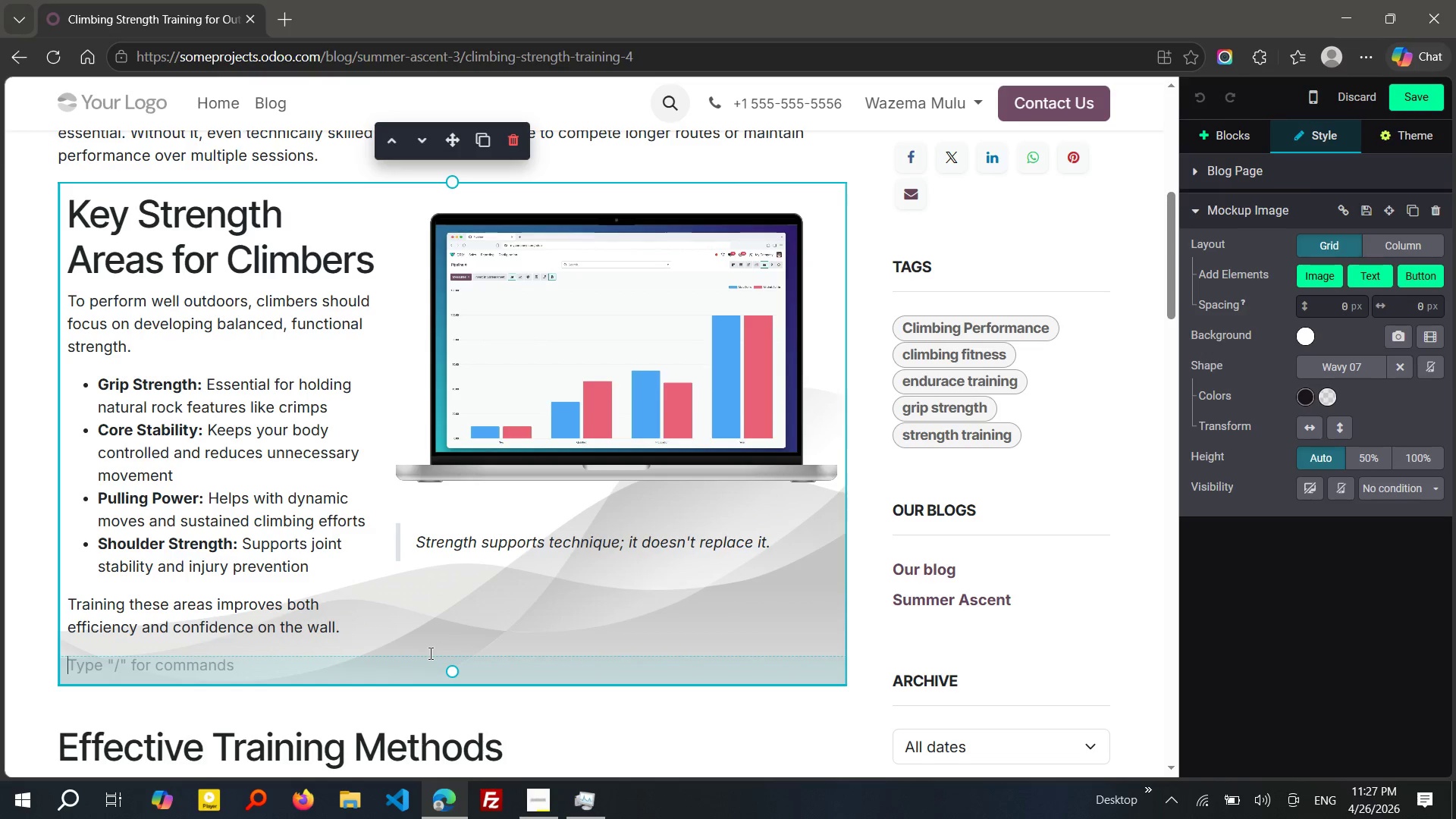 
wait(12.77)
 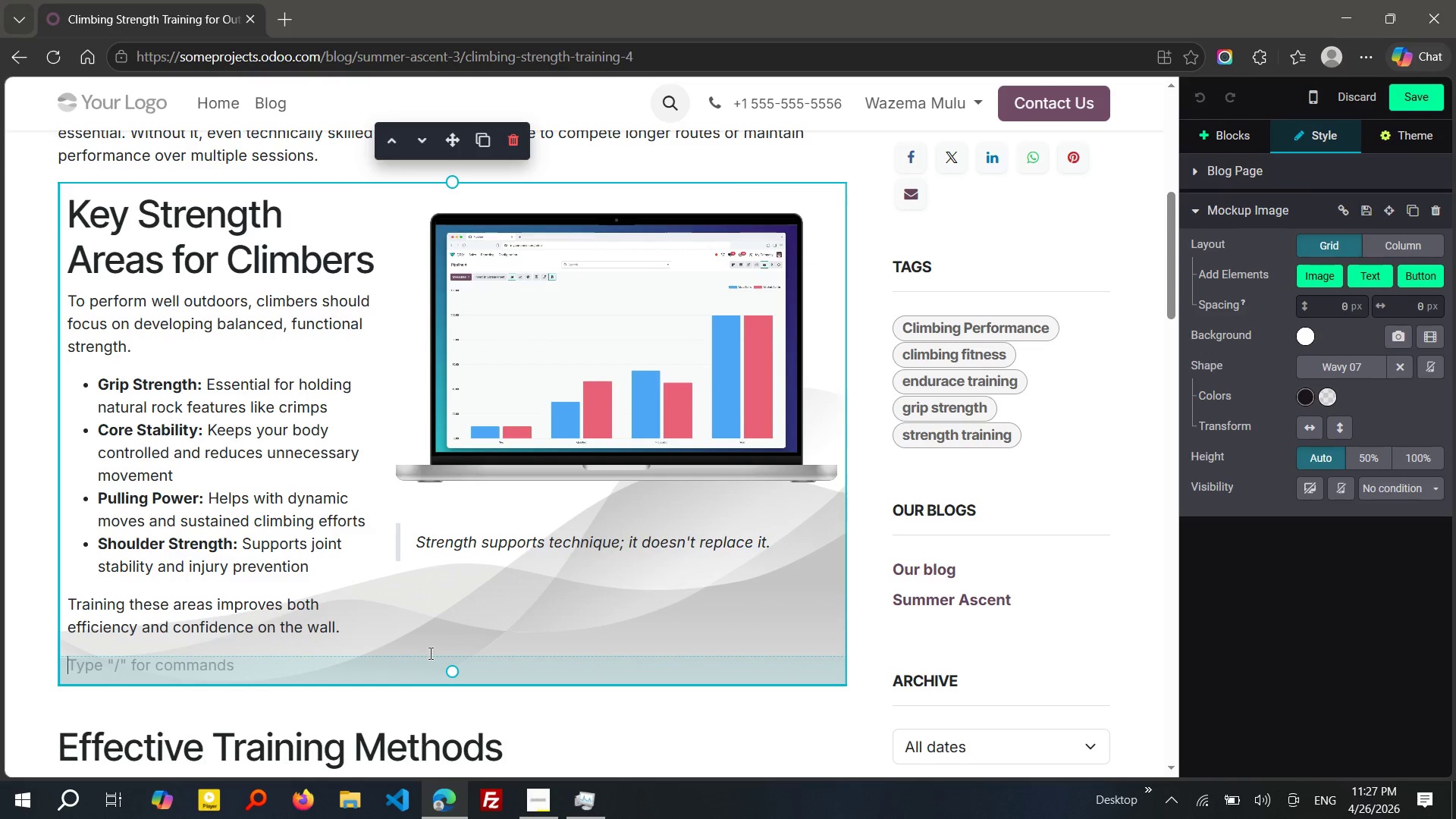 
double_click([607, 328])
 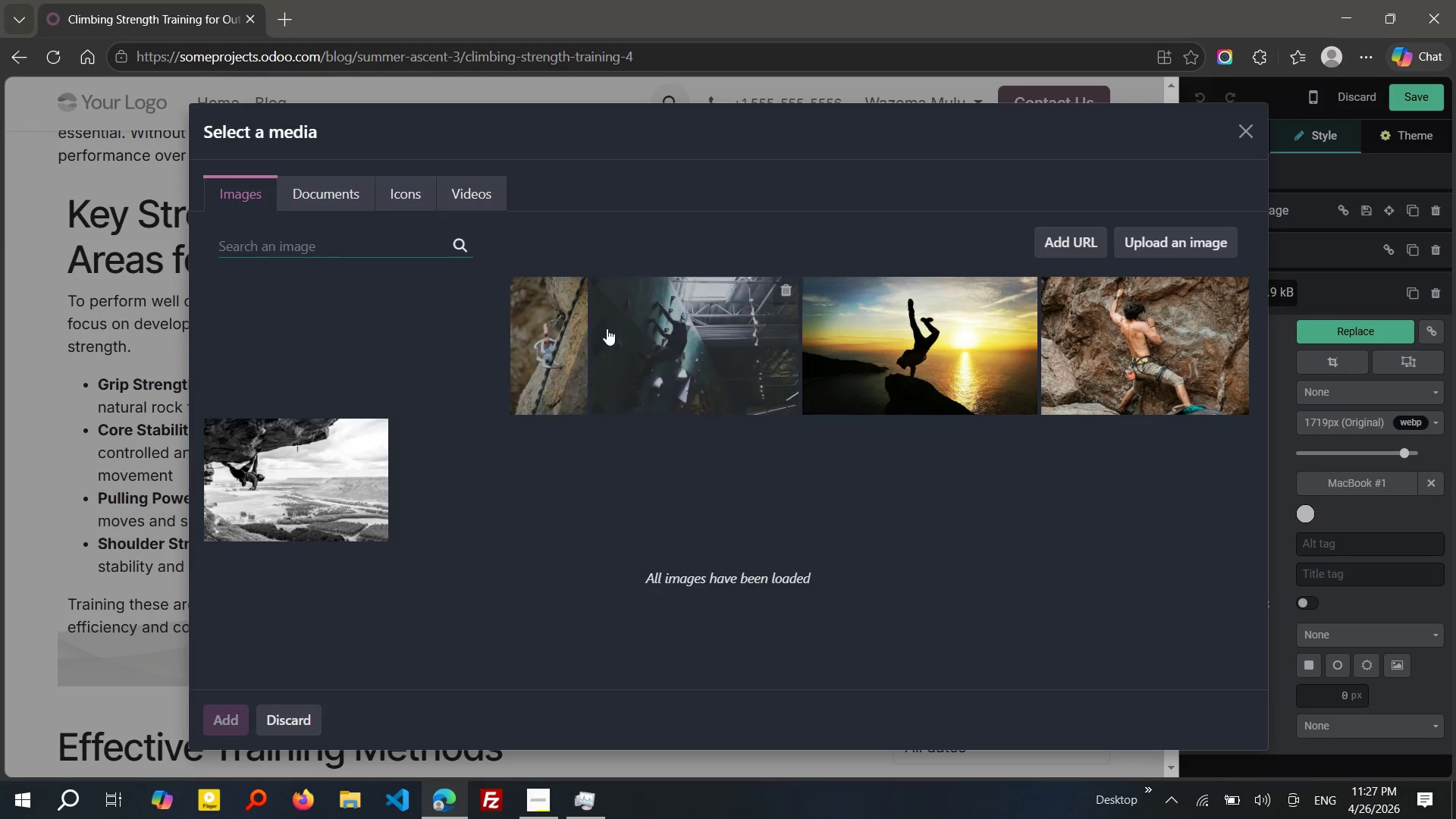 
wait(8.44)
 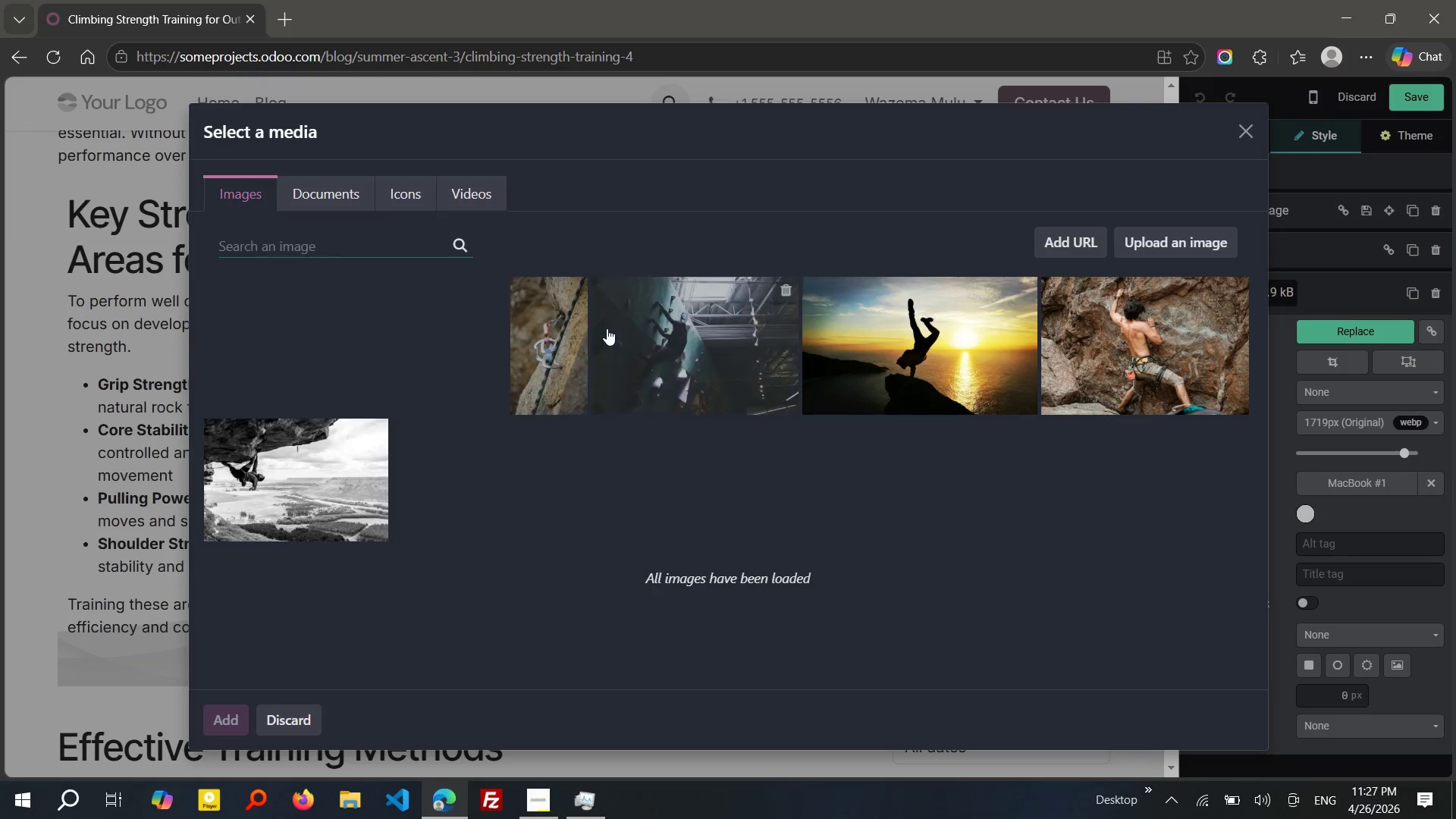 
type(grip strength)
 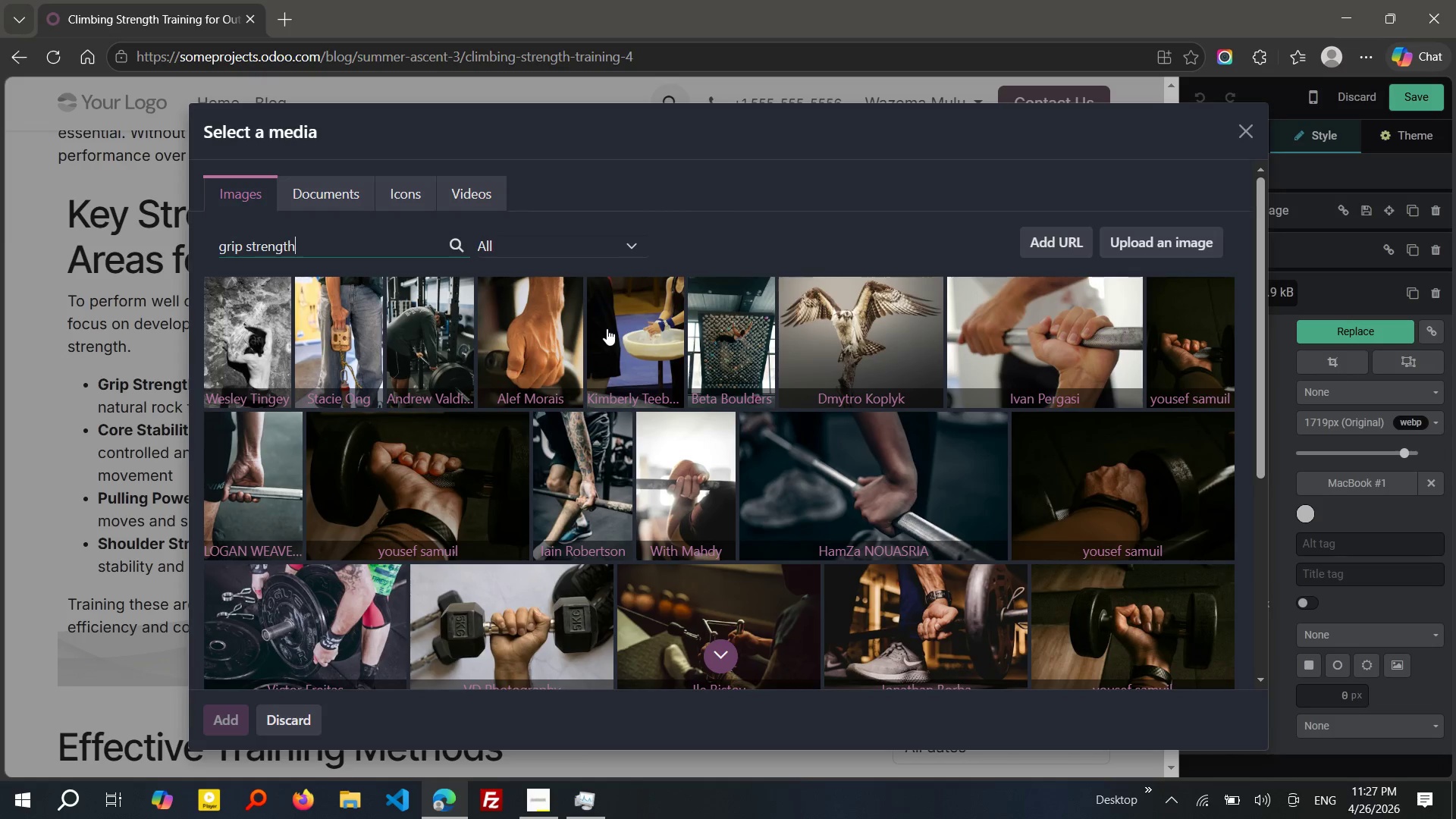 
wait(13.9)
 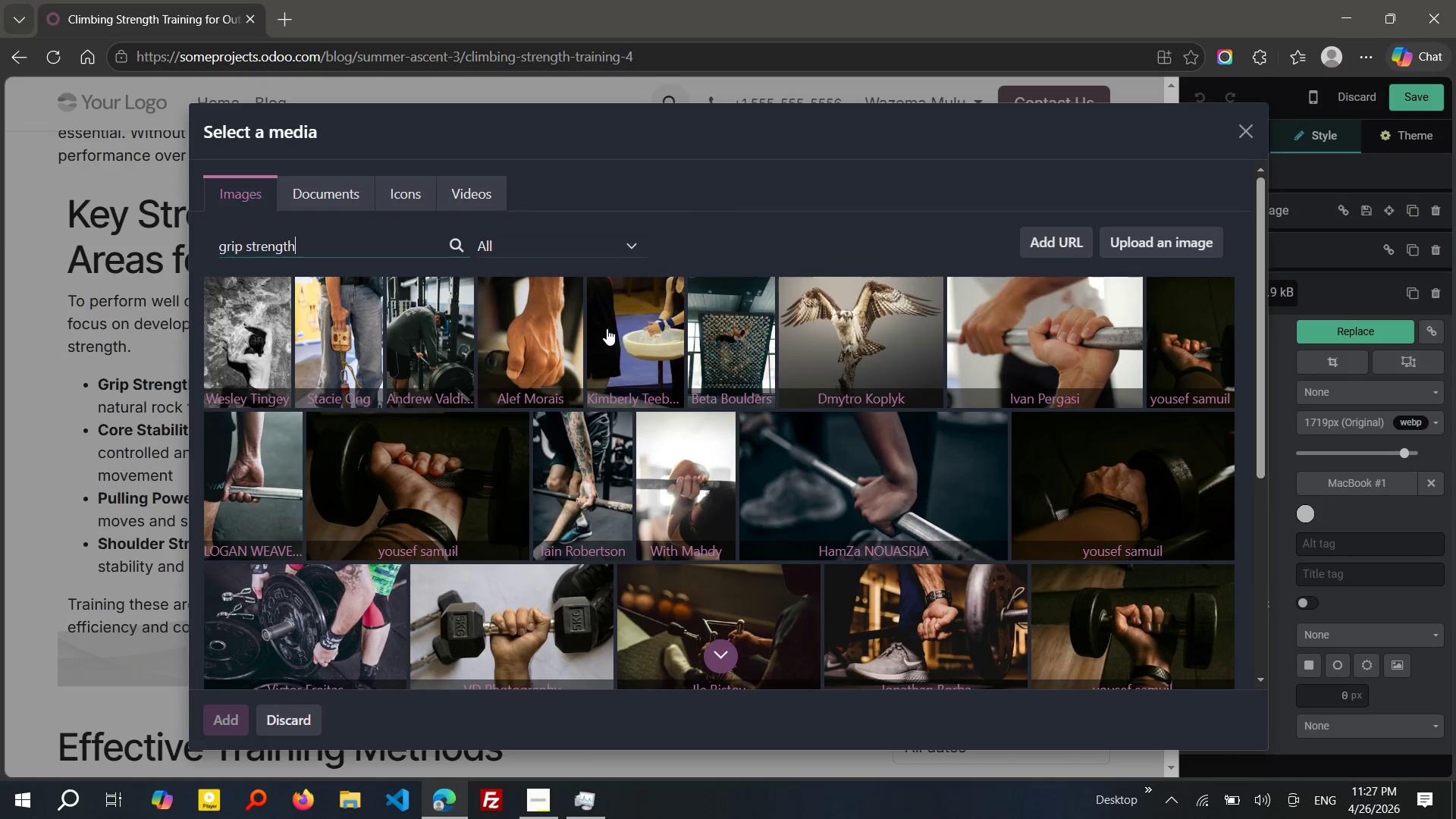 
mouse_move([686, 425])
 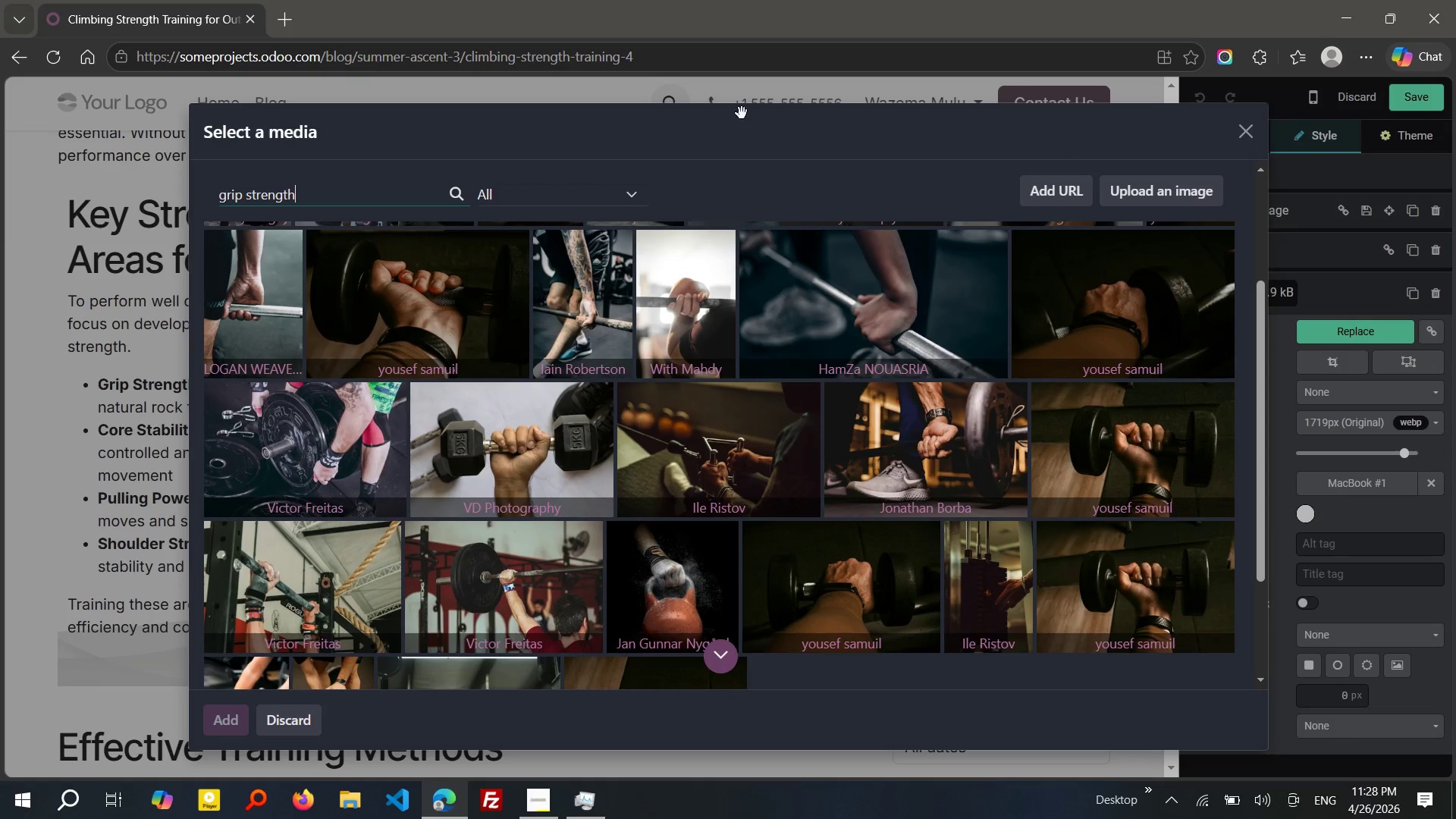 
left_click_drag(start_coordinate=[742, 113], to_coordinate=[849, 113])
 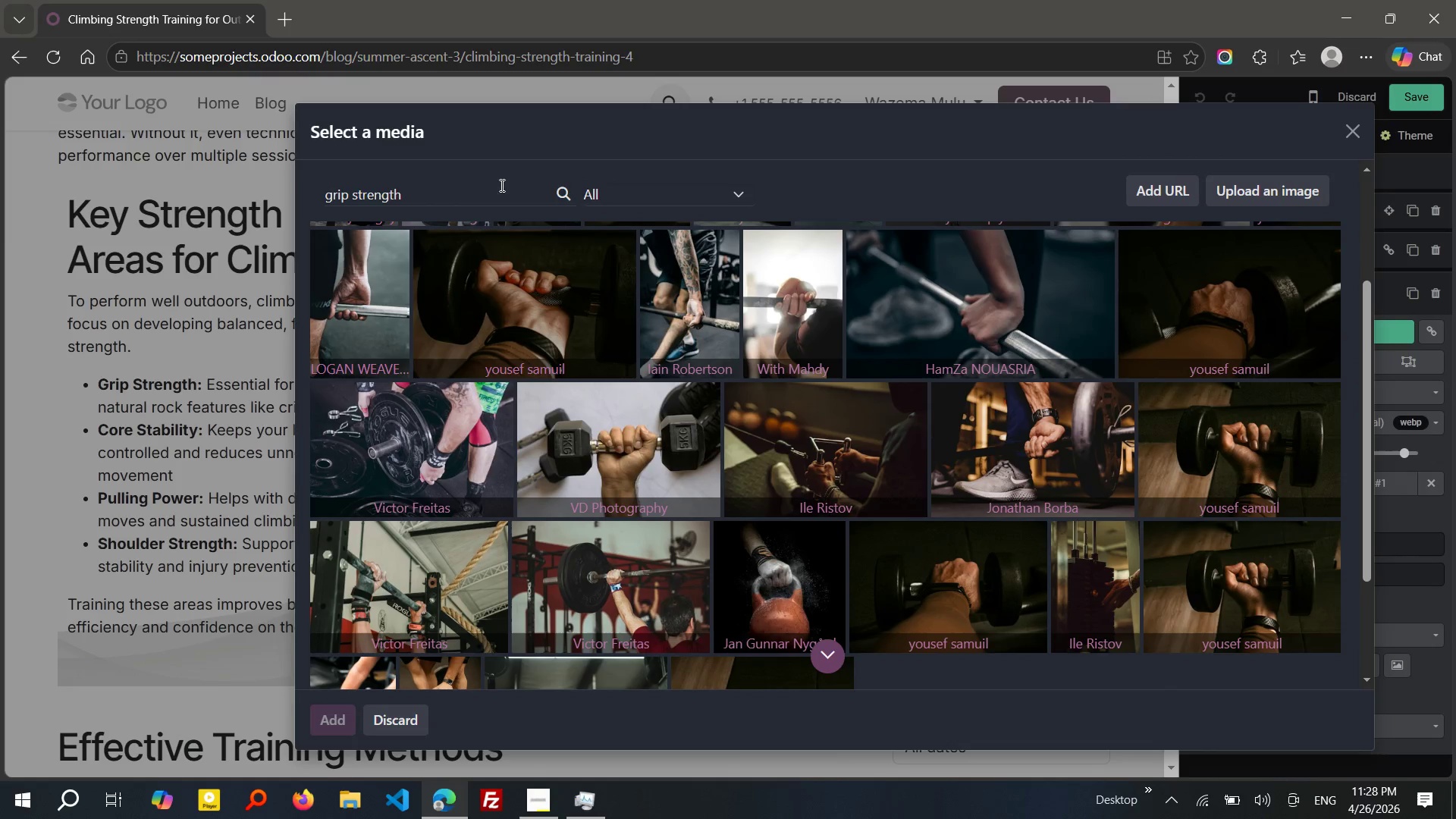 
left_click([482, 186])
 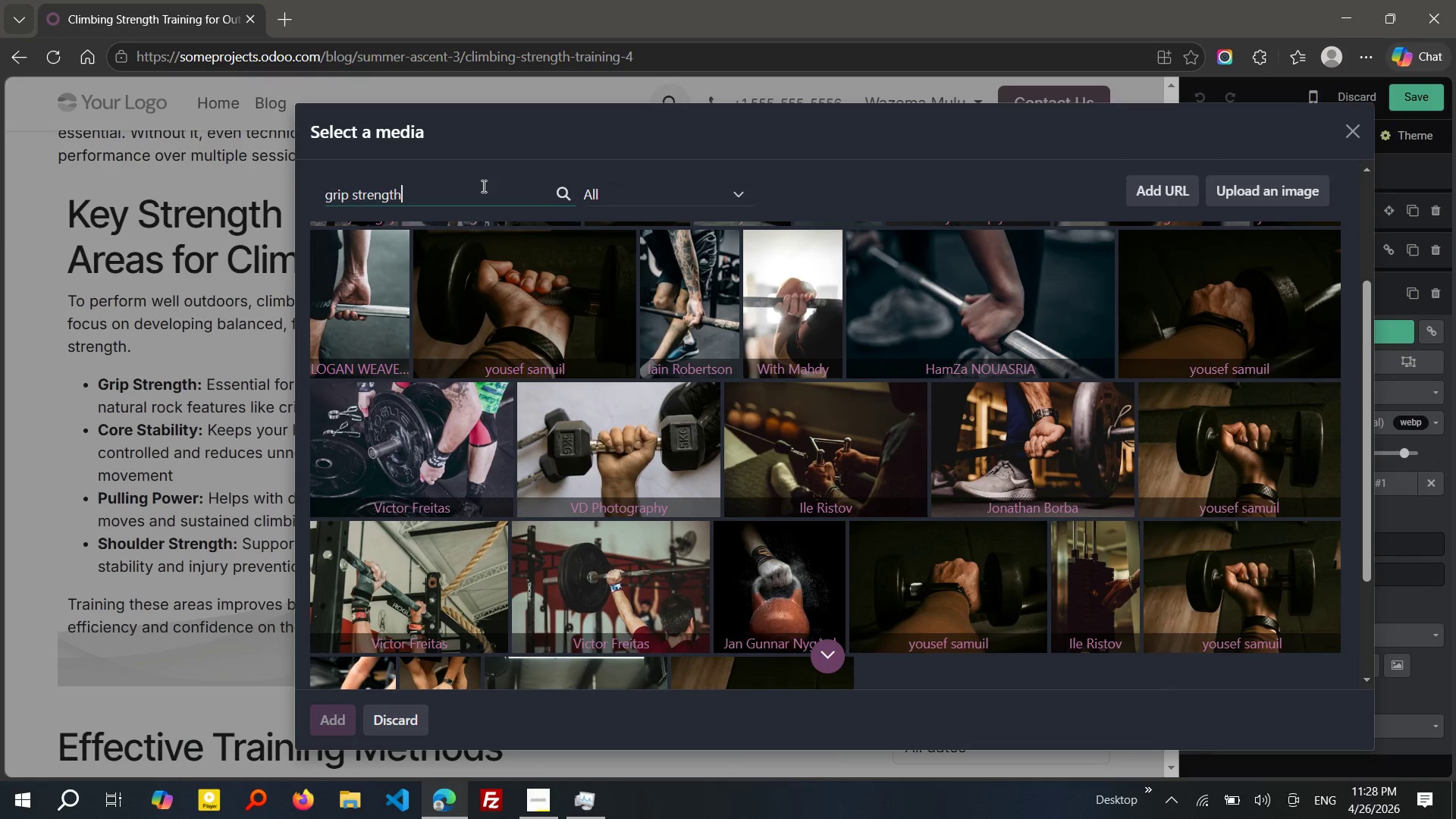 
hold_key(key=ControlLeft, duration=0.59)
 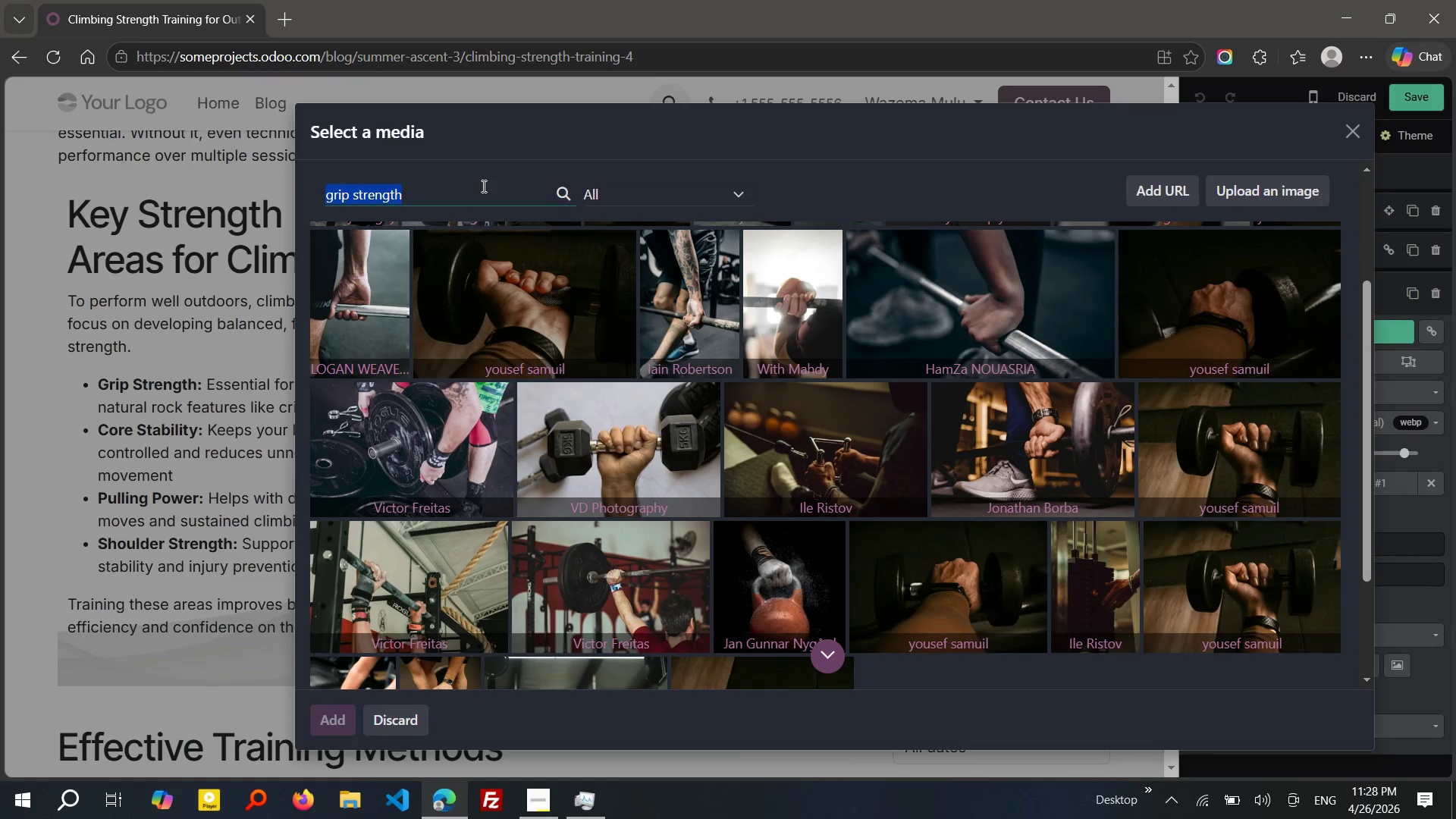 
key(A)
 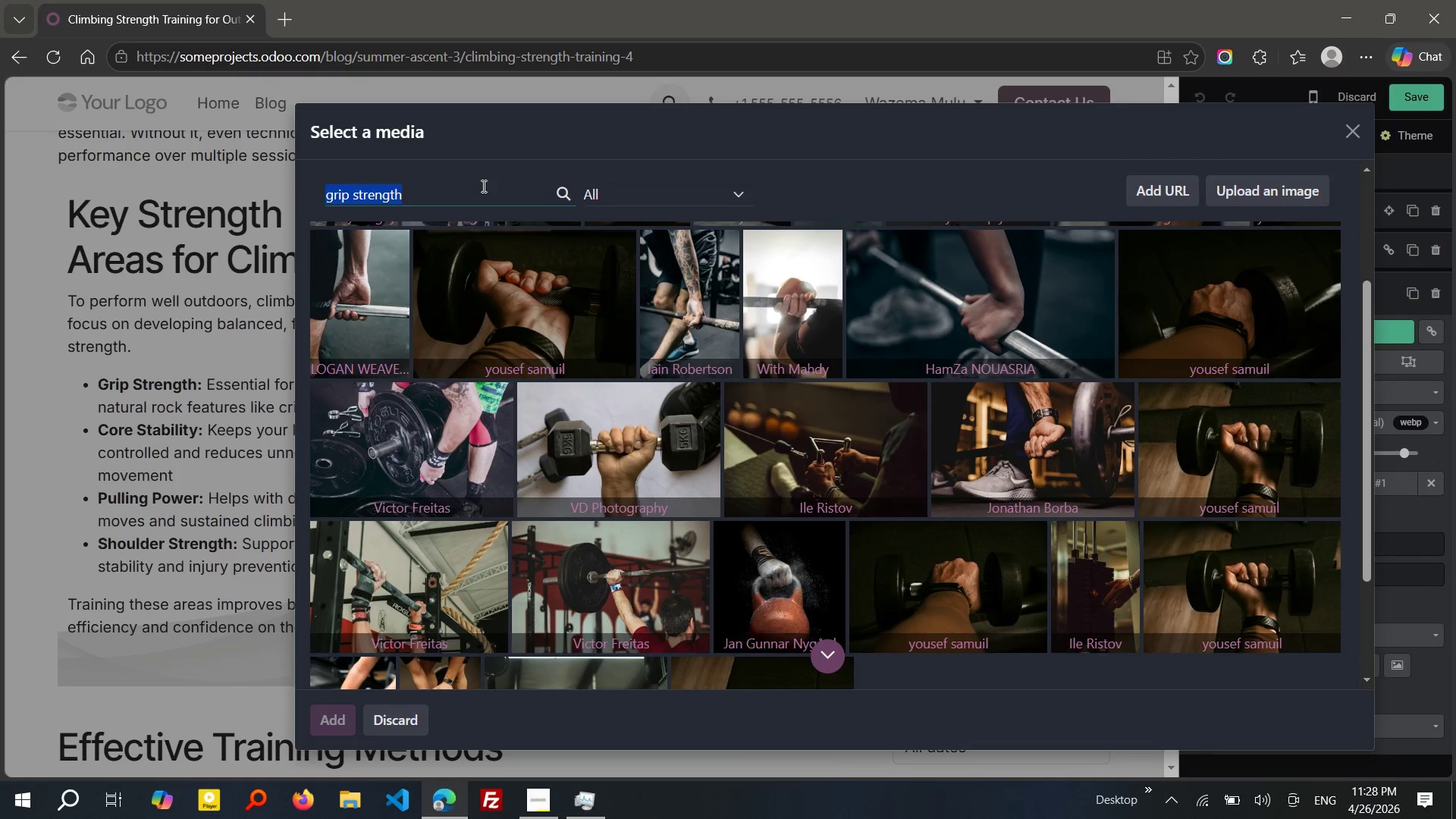 
key(Control+O)
 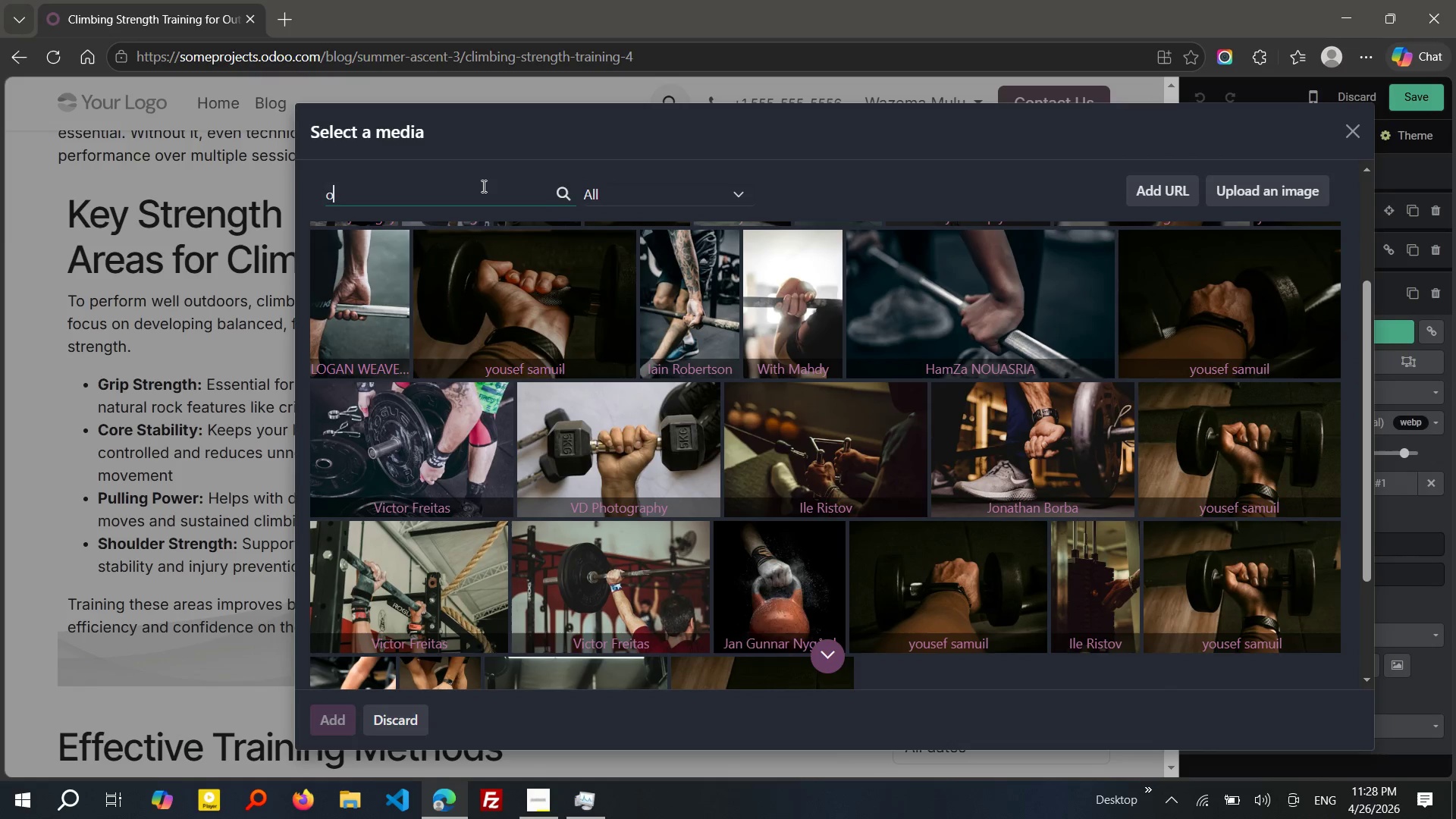 
key(Control+R)
 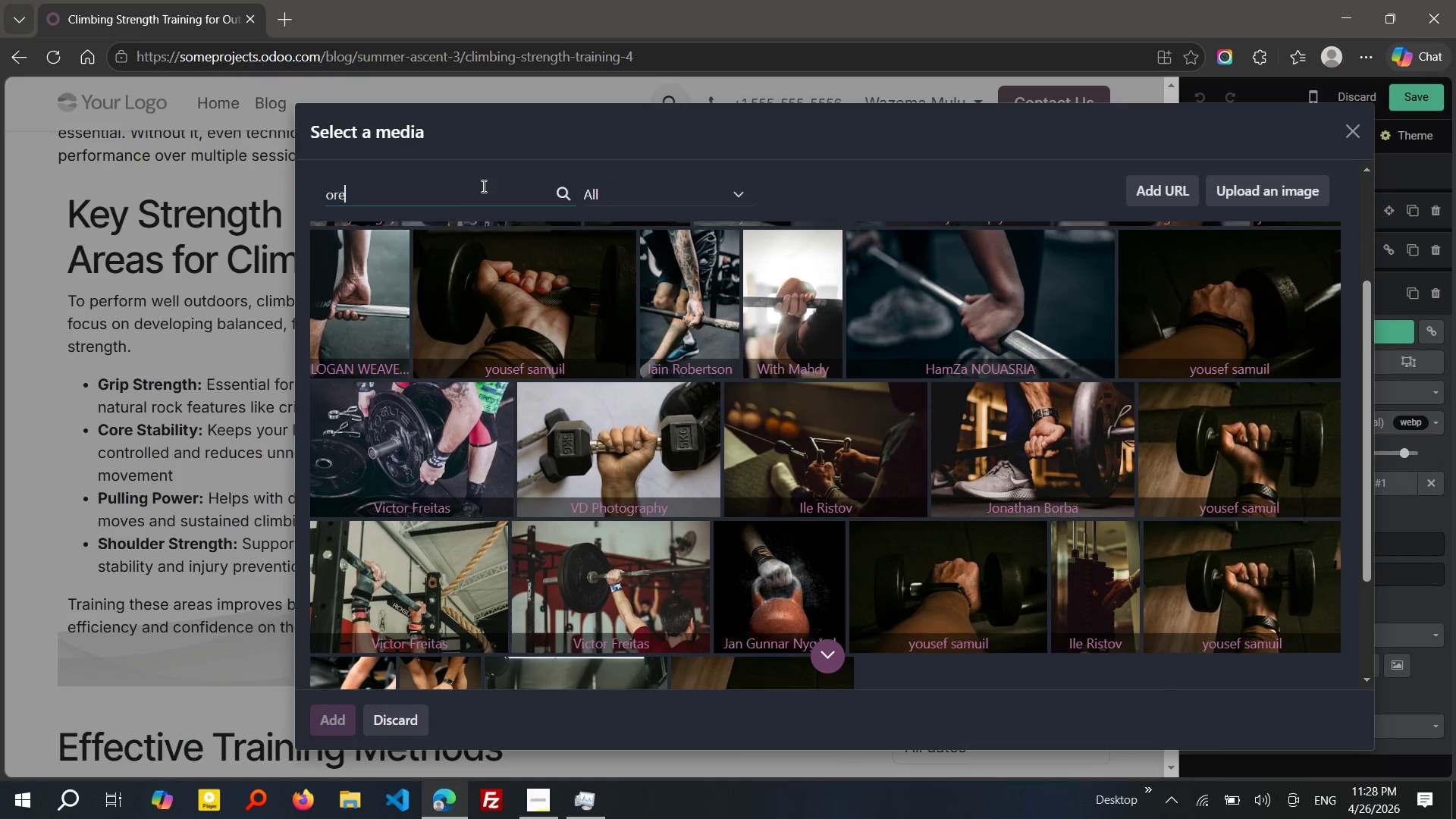 
key(Control+E)
 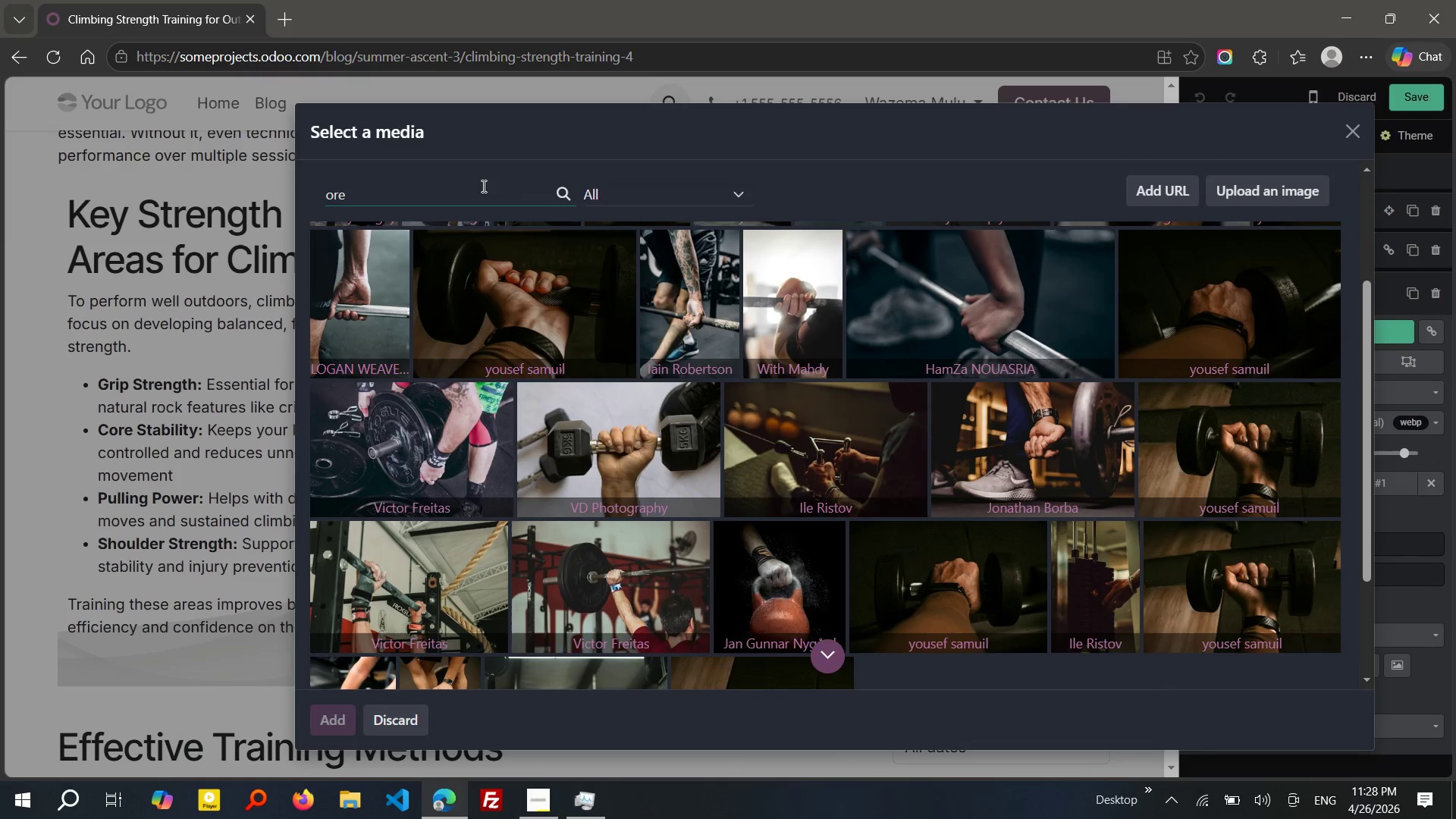 
key(Backspace)
key(Backspace)
key(Backspace)
type(core stability)
 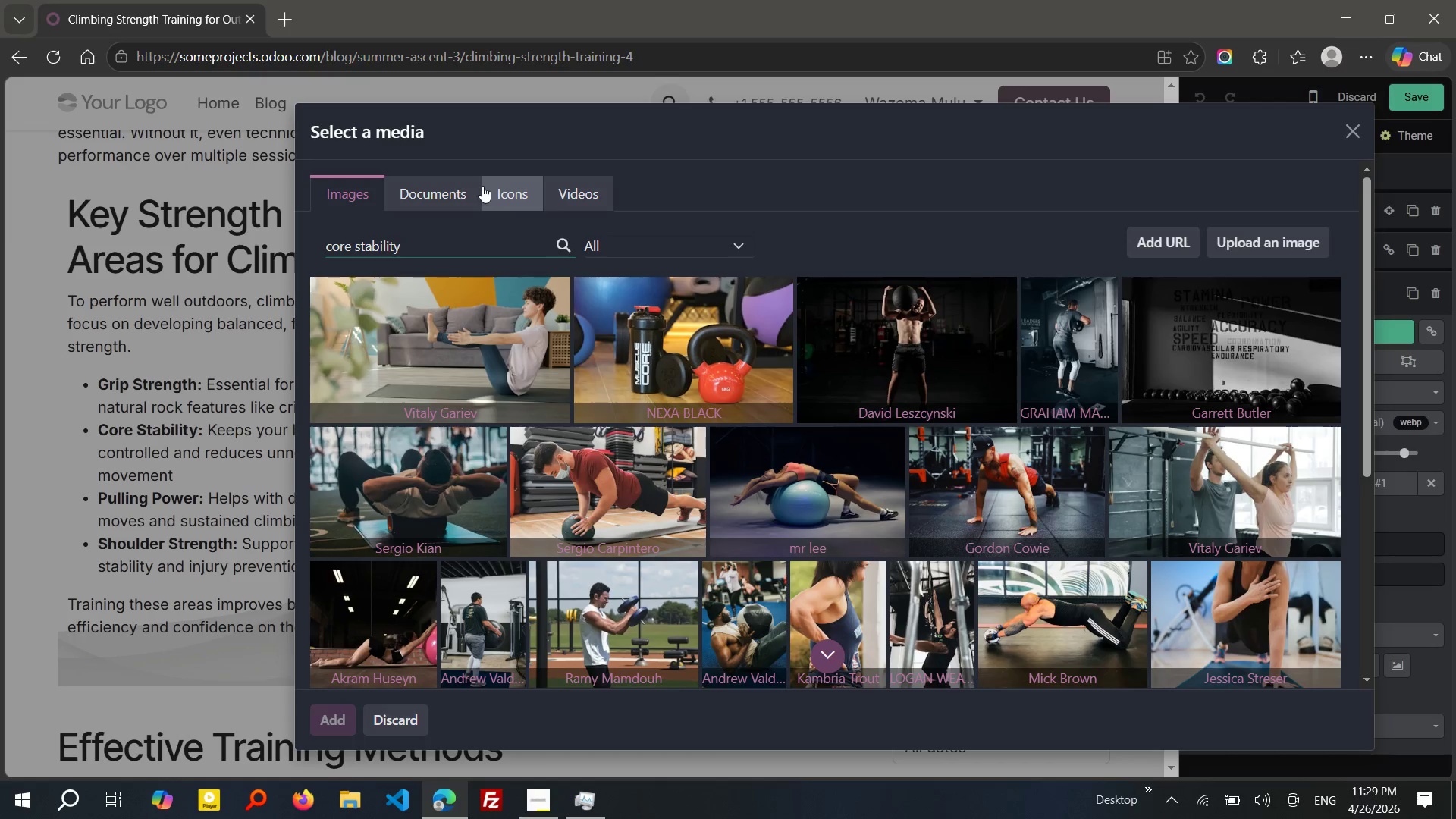 
wait(55.67)
 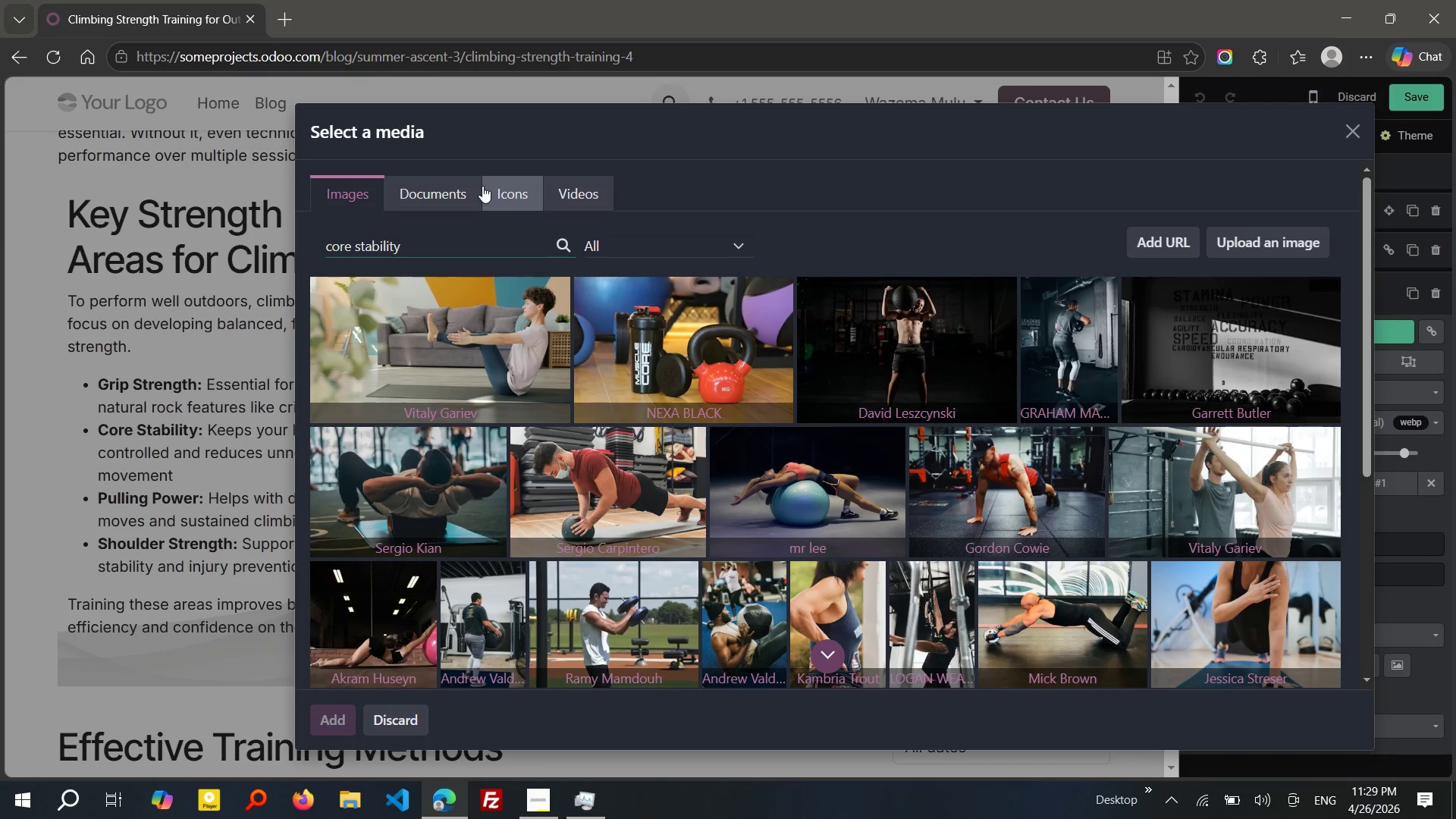 
type( climbing)
 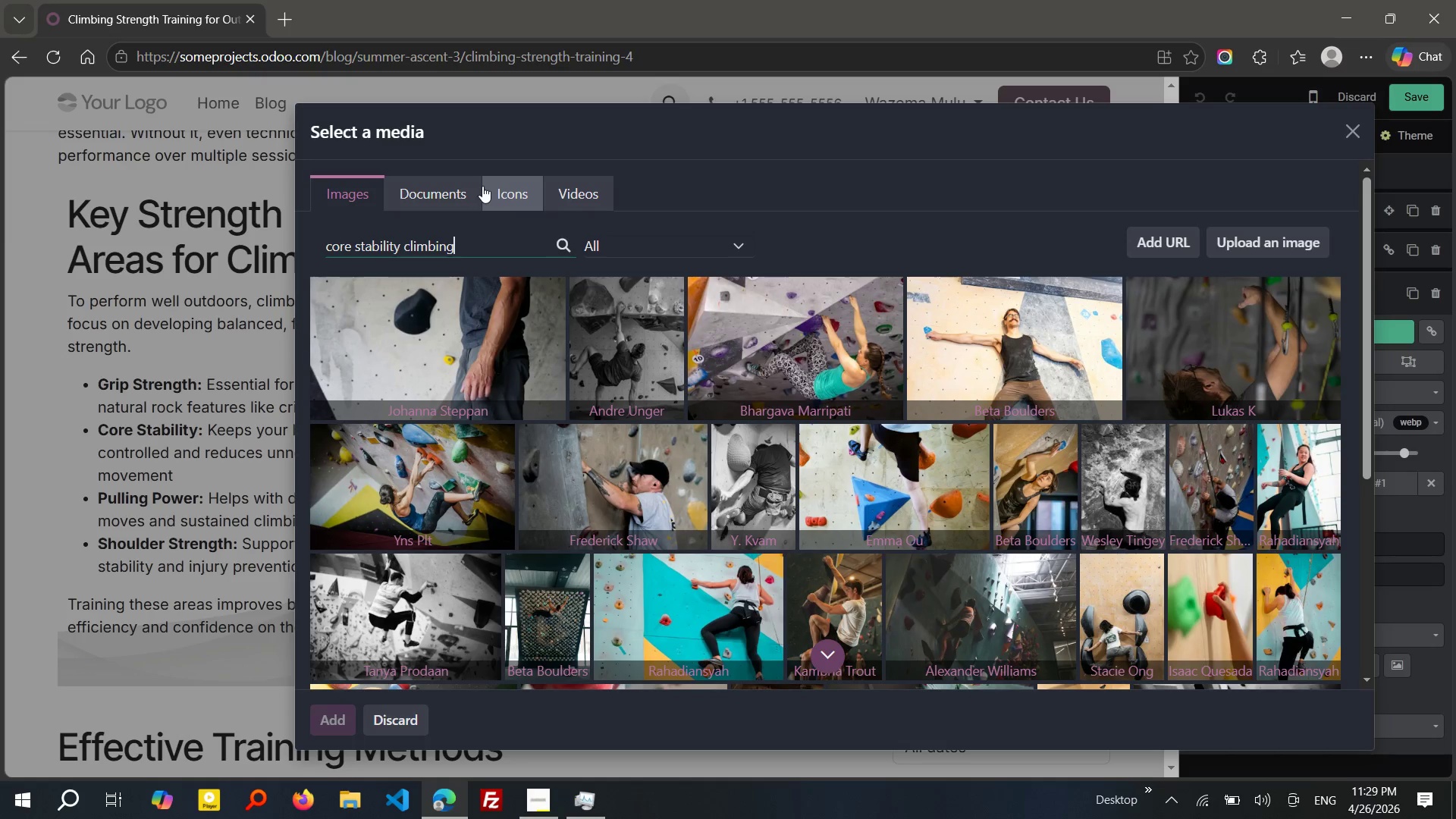 
wait(19.86)
 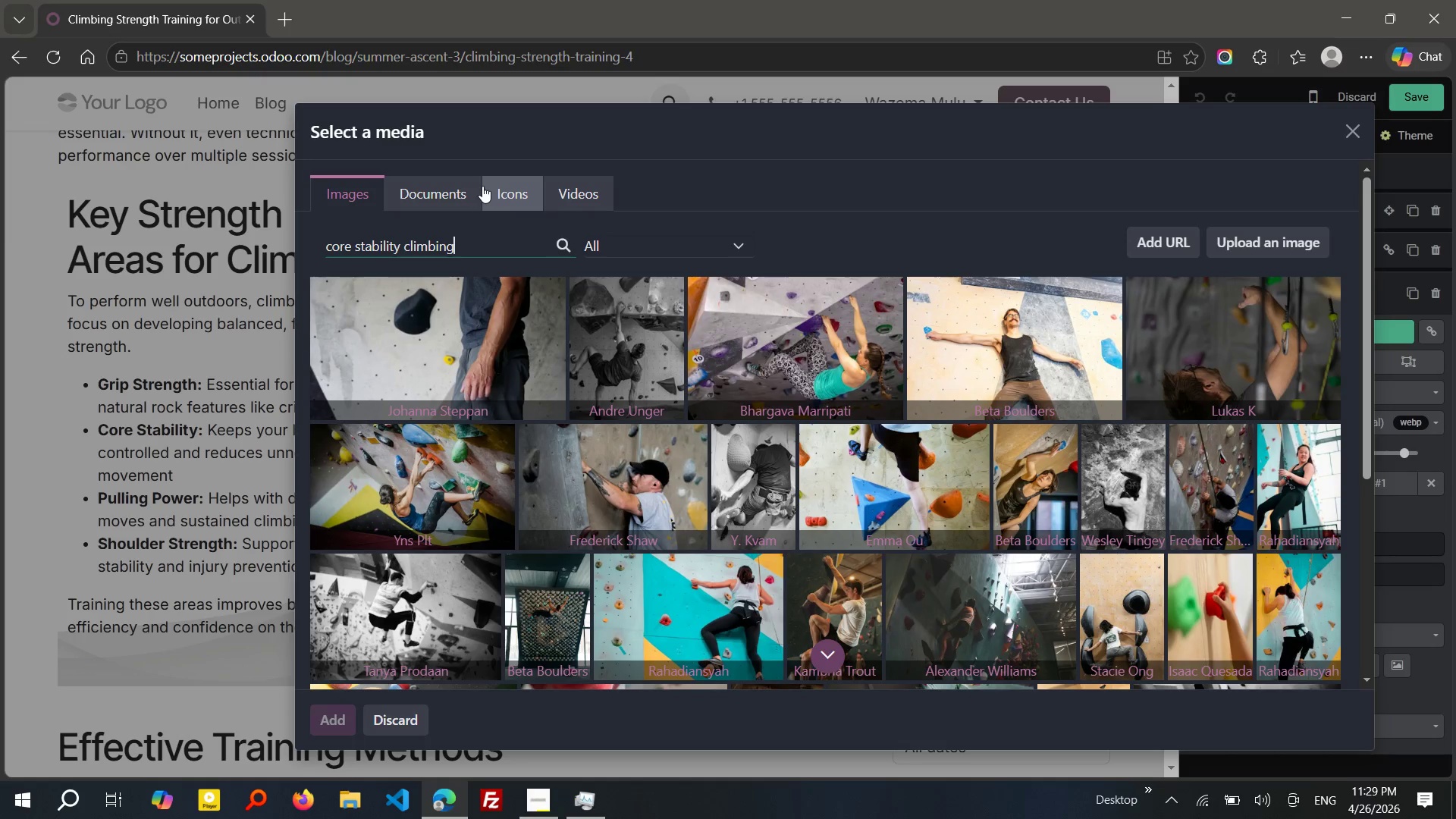 
left_click([810, 336])
 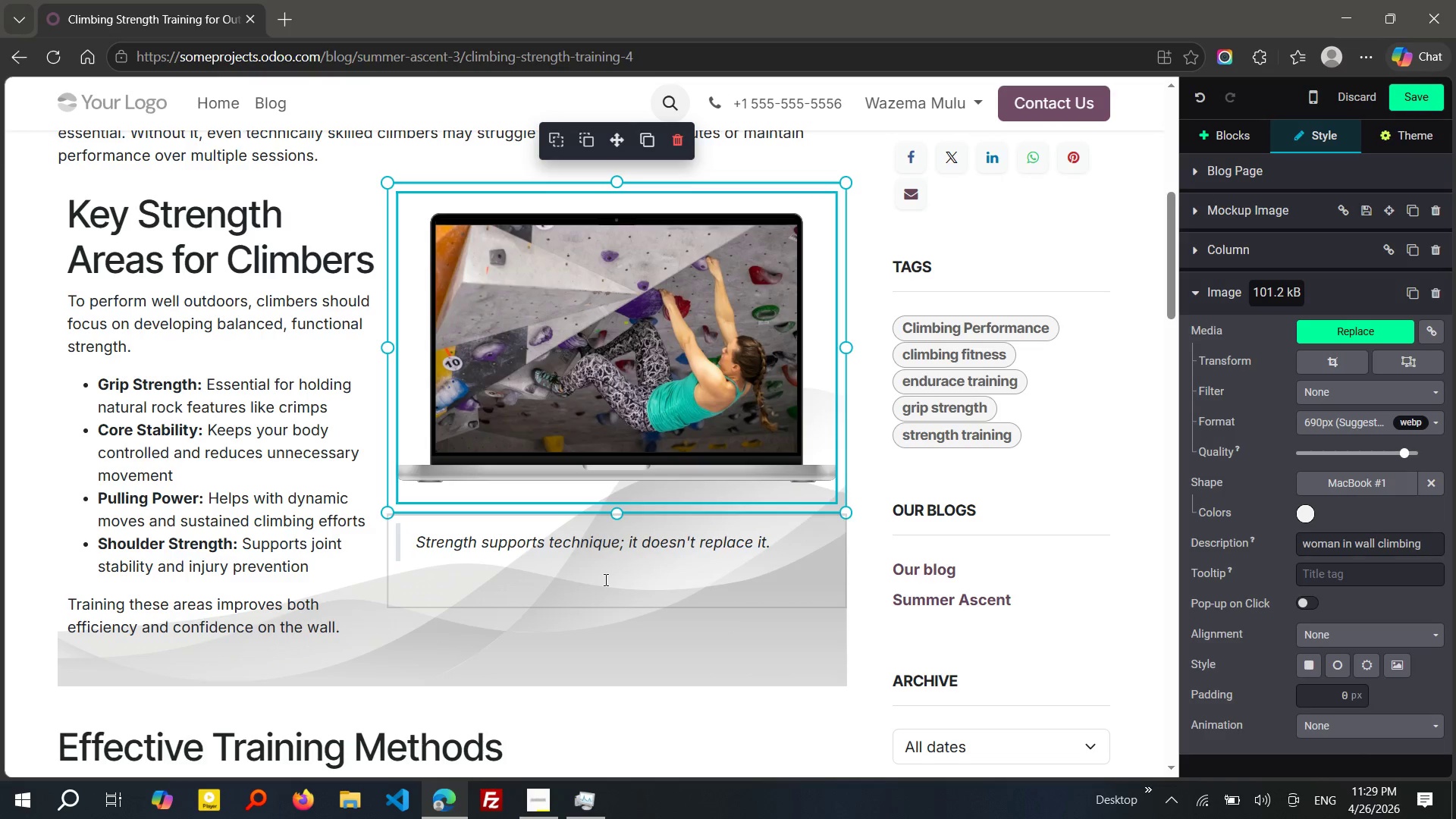 
wait(14.02)
 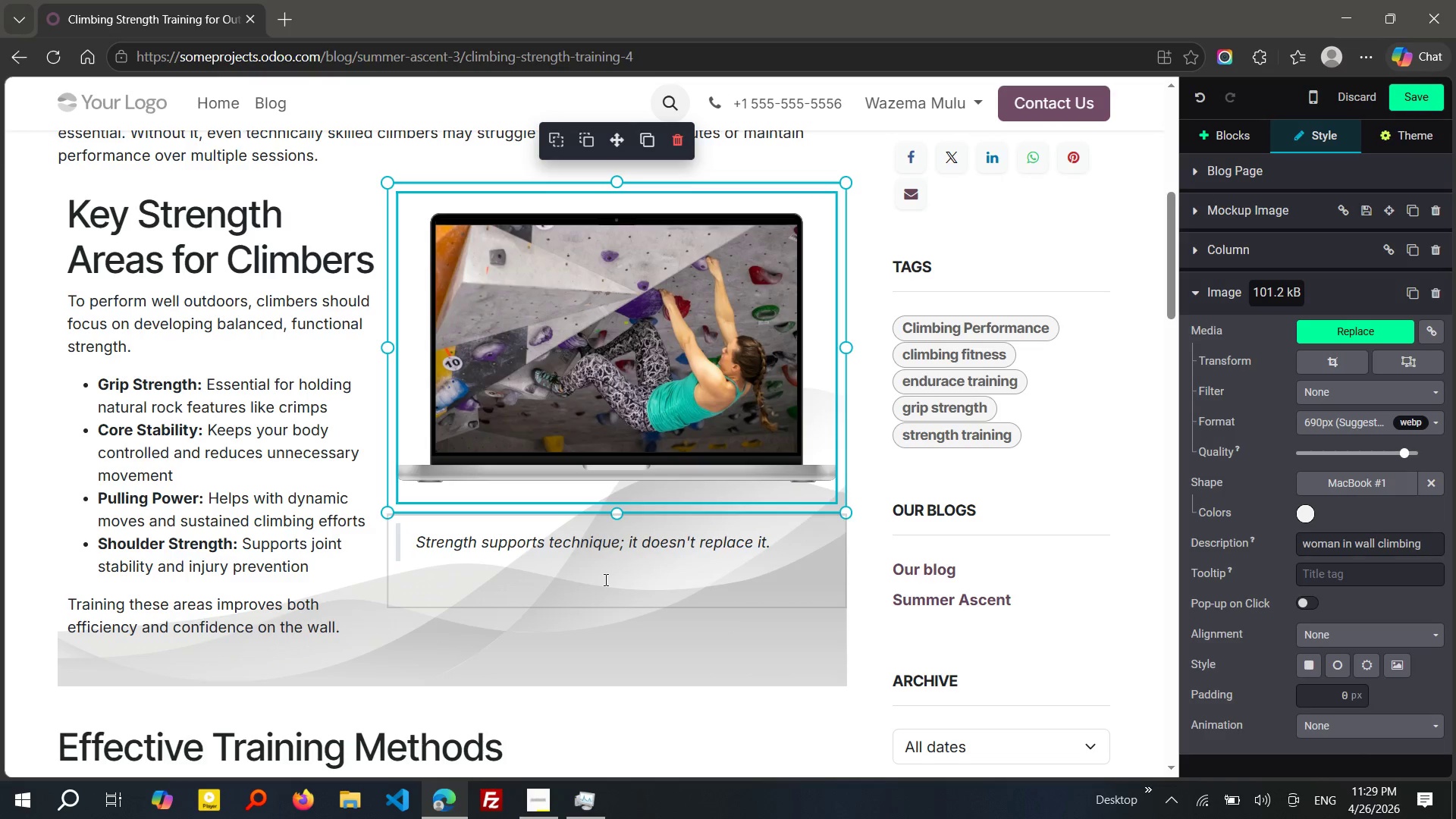 
left_click([444, 667])
 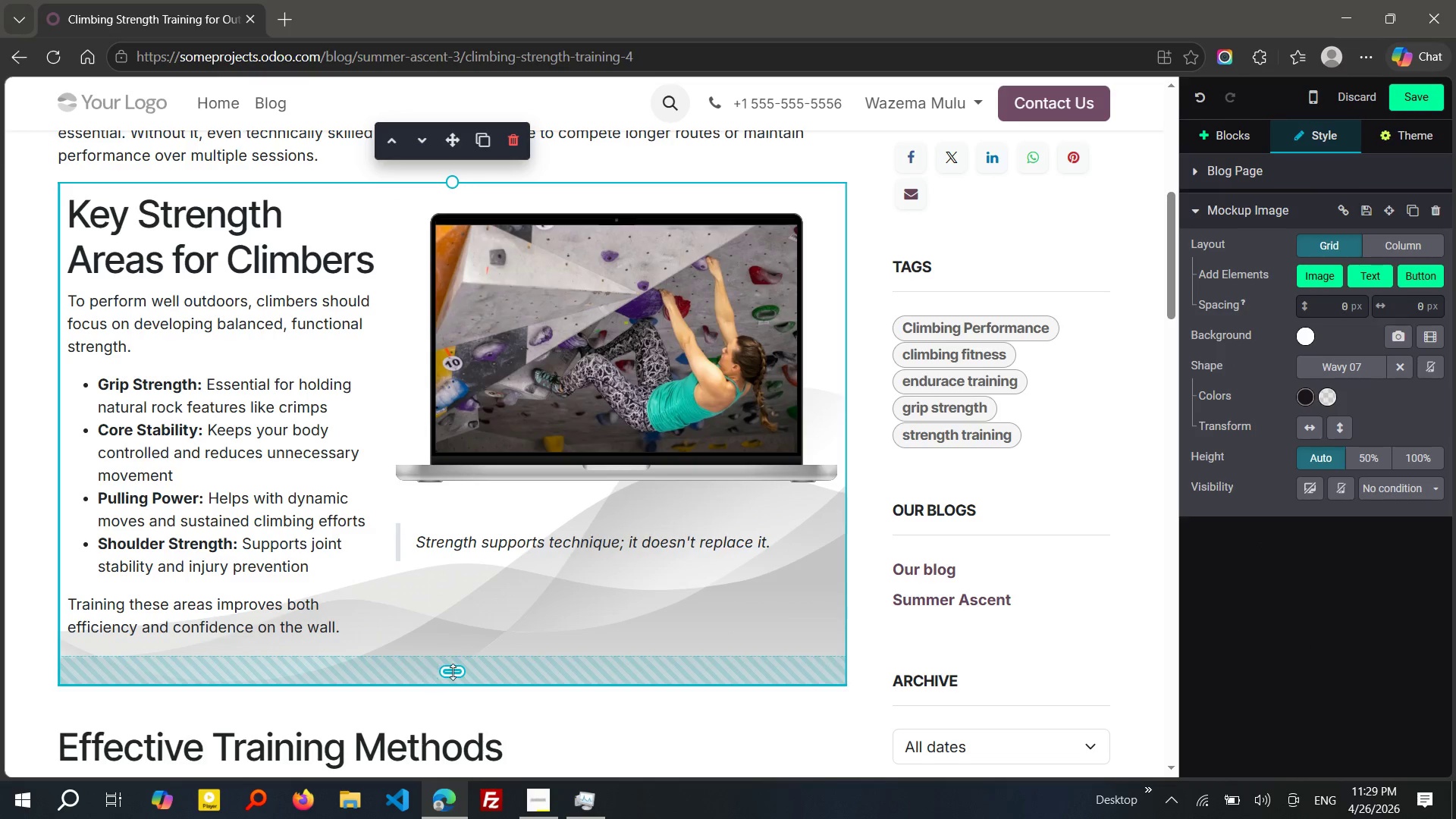 
left_click_drag(start_coordinate=[456, 672], to_coordinate=[447, 588])
 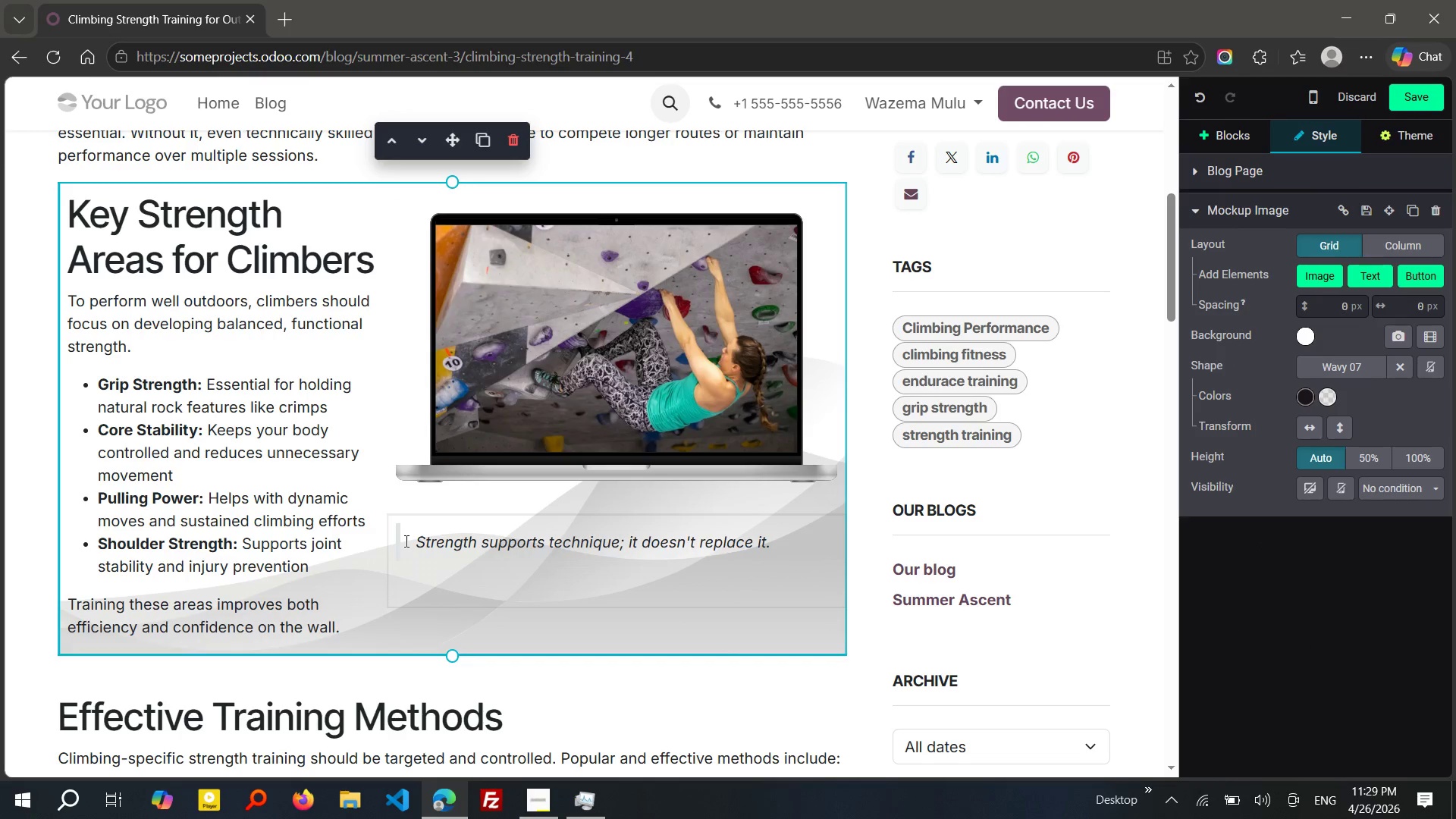 
left_click([405, 541])
 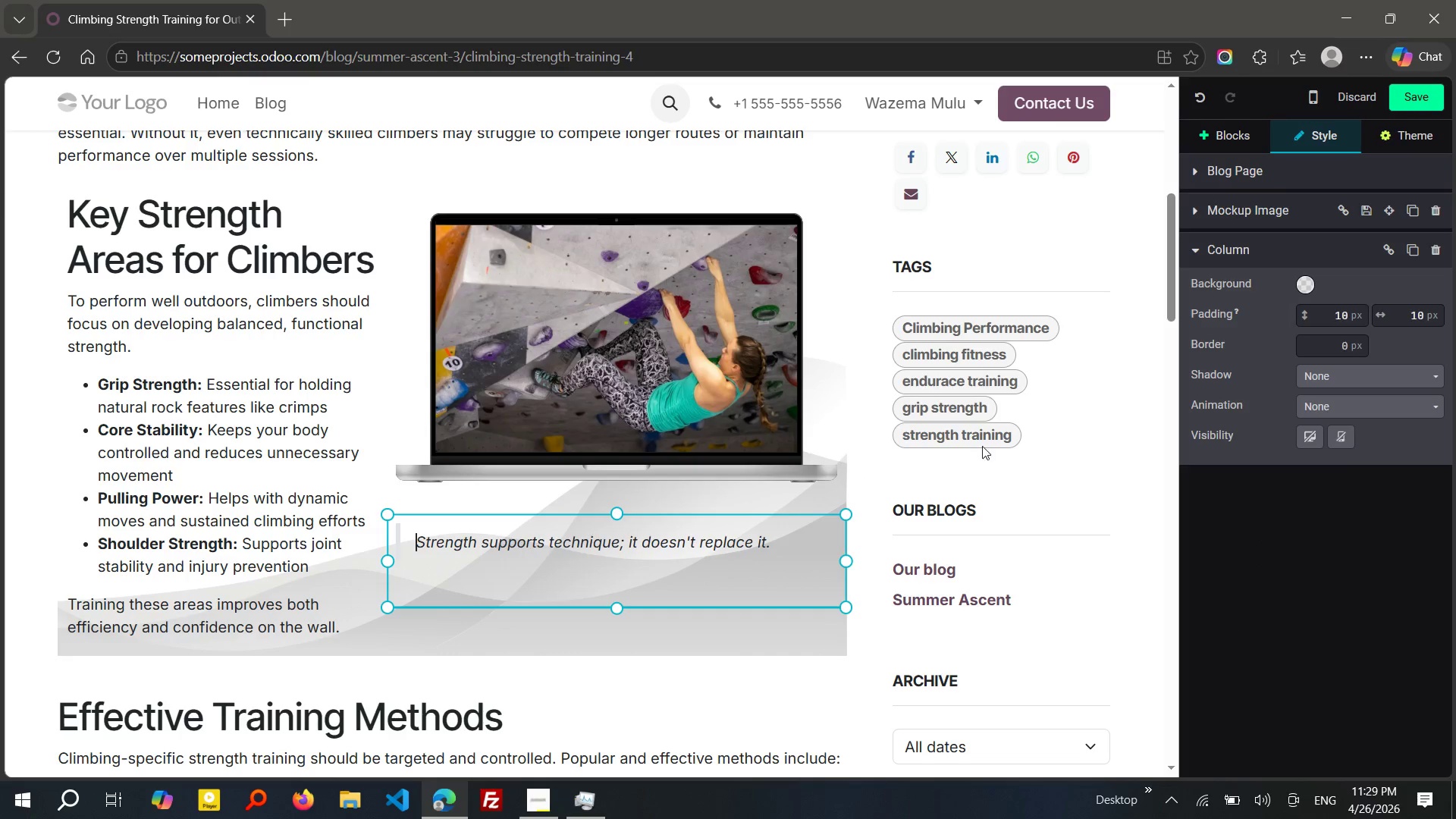 
wait(5.97)
 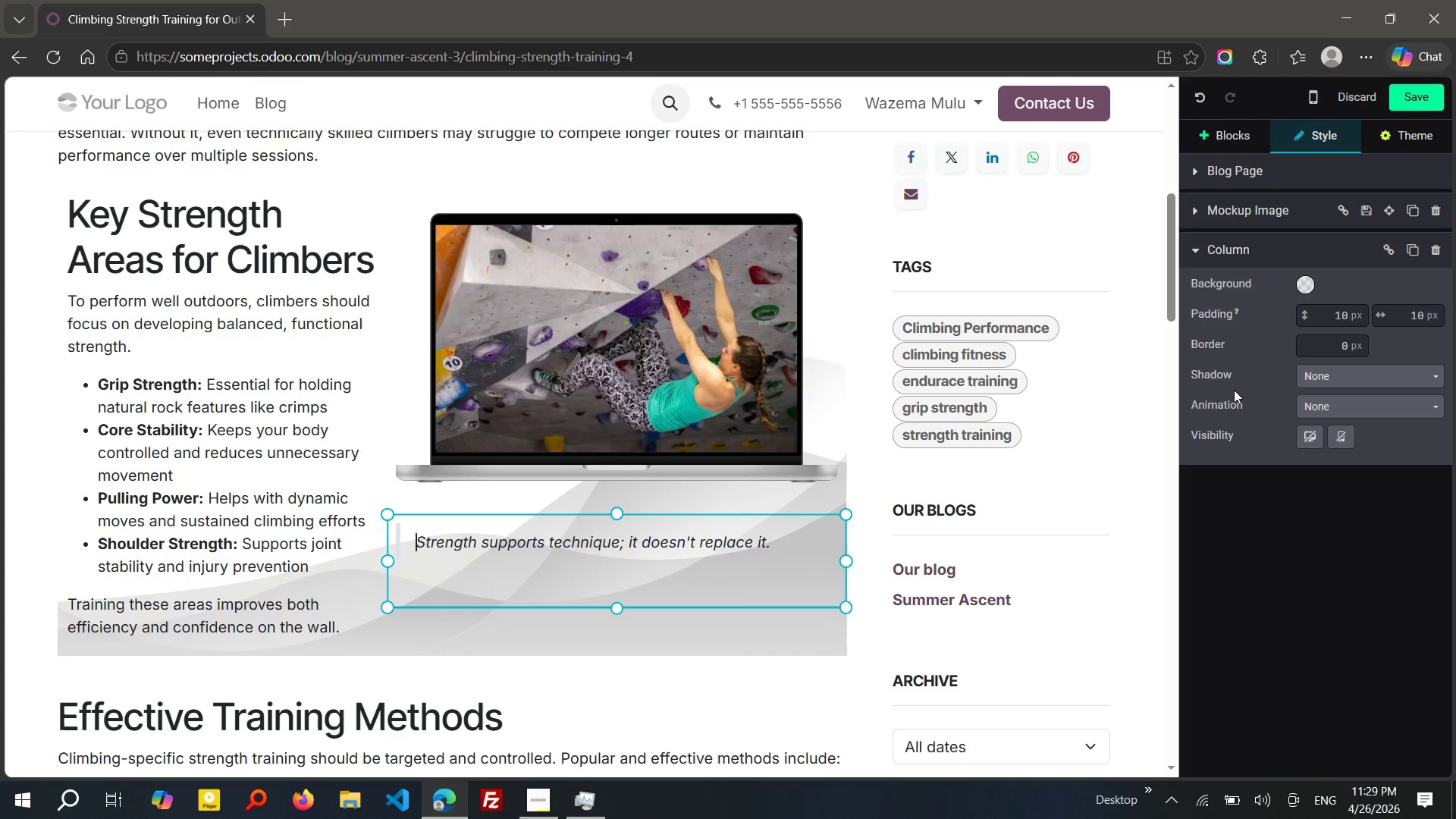 
left_click_drag(start_coordinate=[617, 610], to_coordinate=[620, 576])
 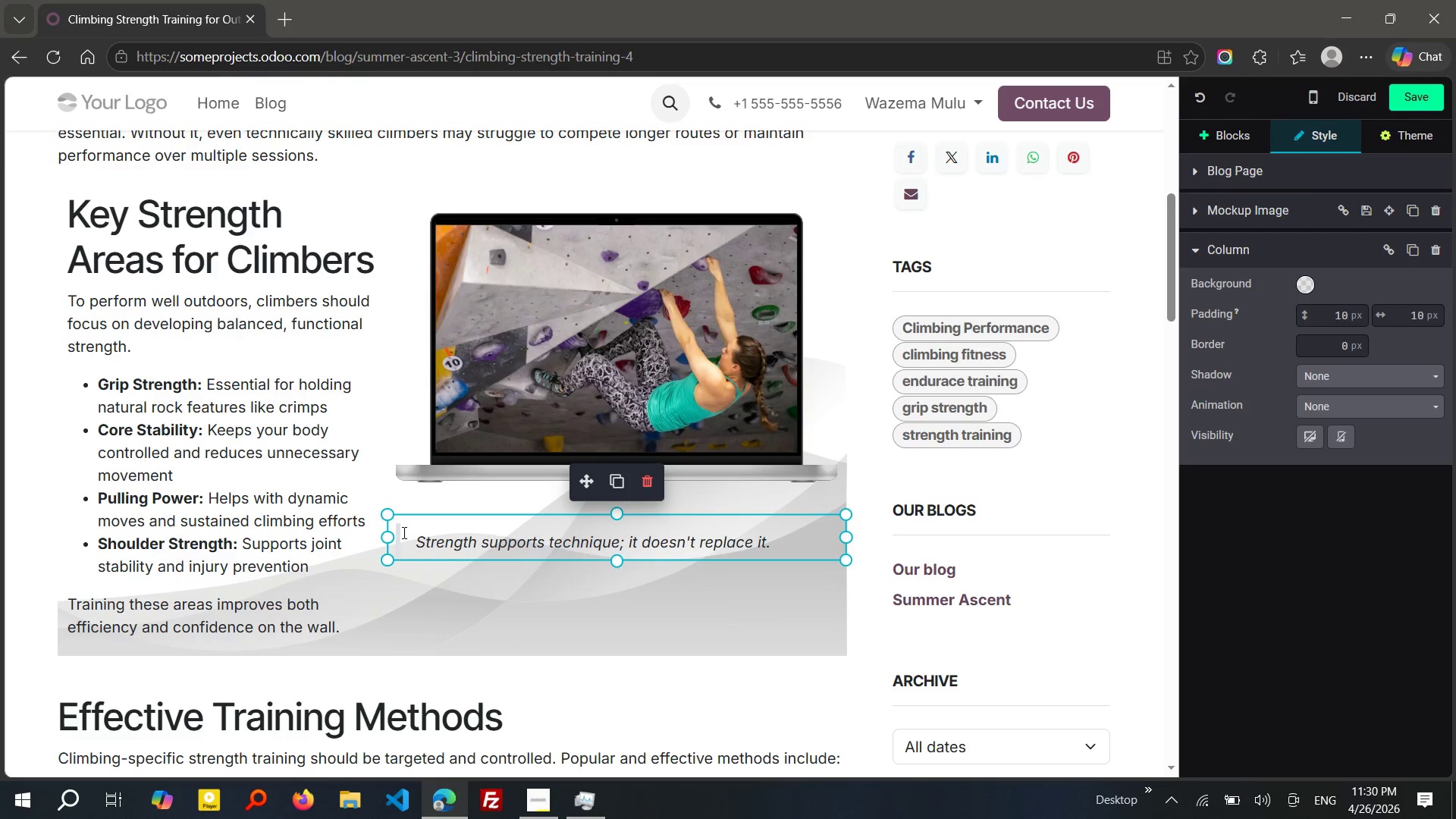 
left_click([403, 532])
 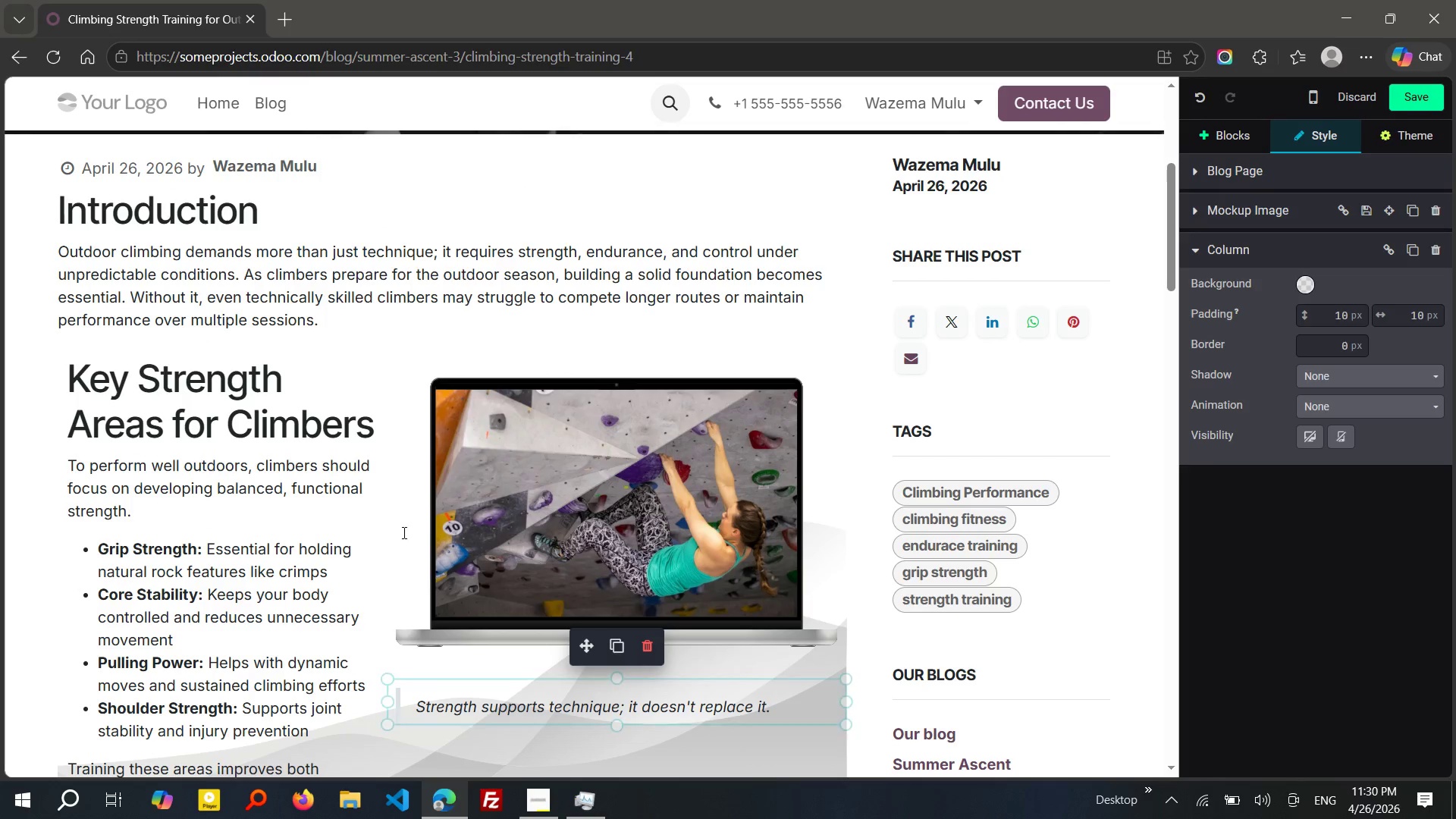 
wait(8.73)
 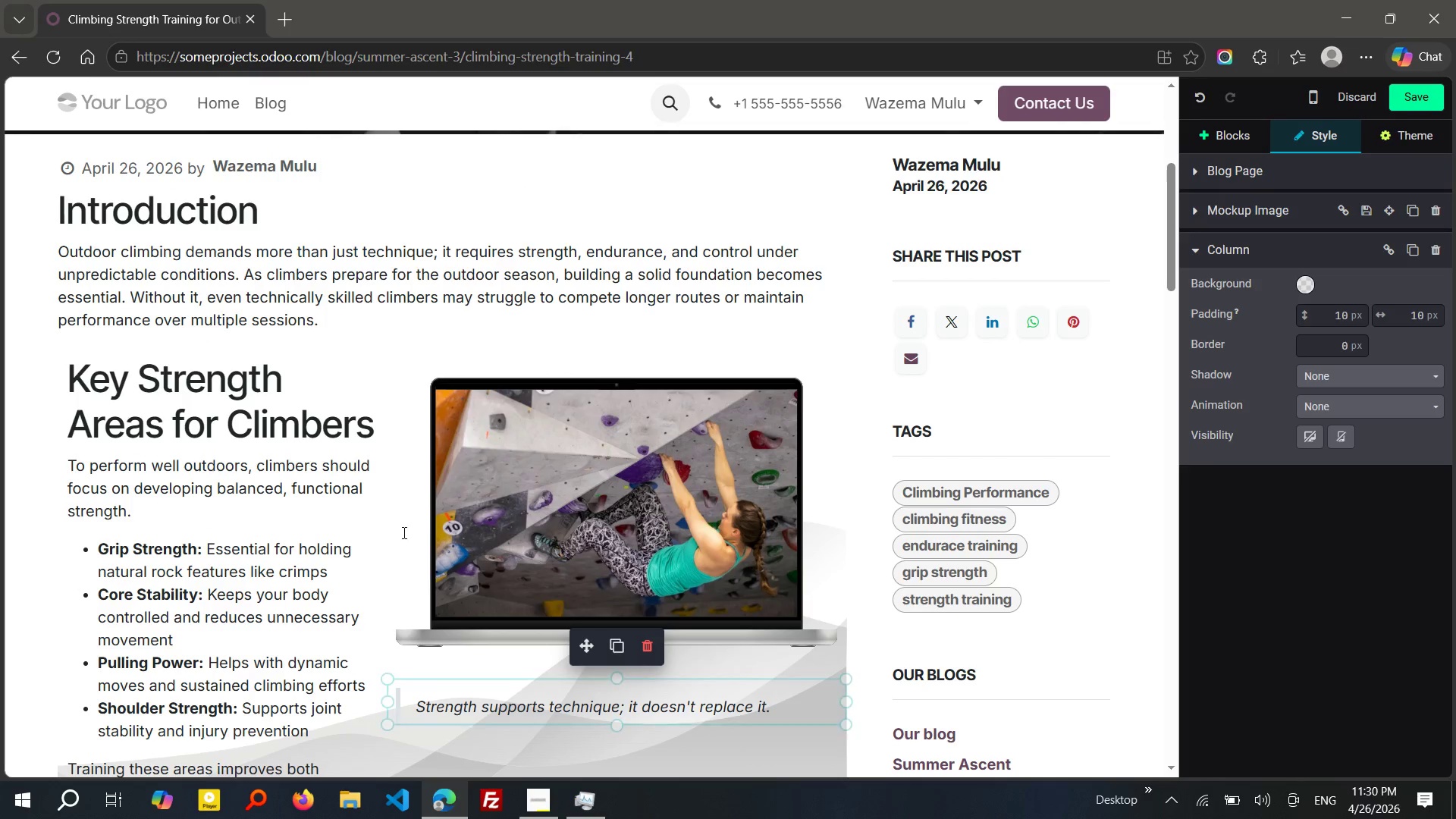 
left_click_drag(start_coordinate=[377, 433], to_coordinate=[58, 383])
 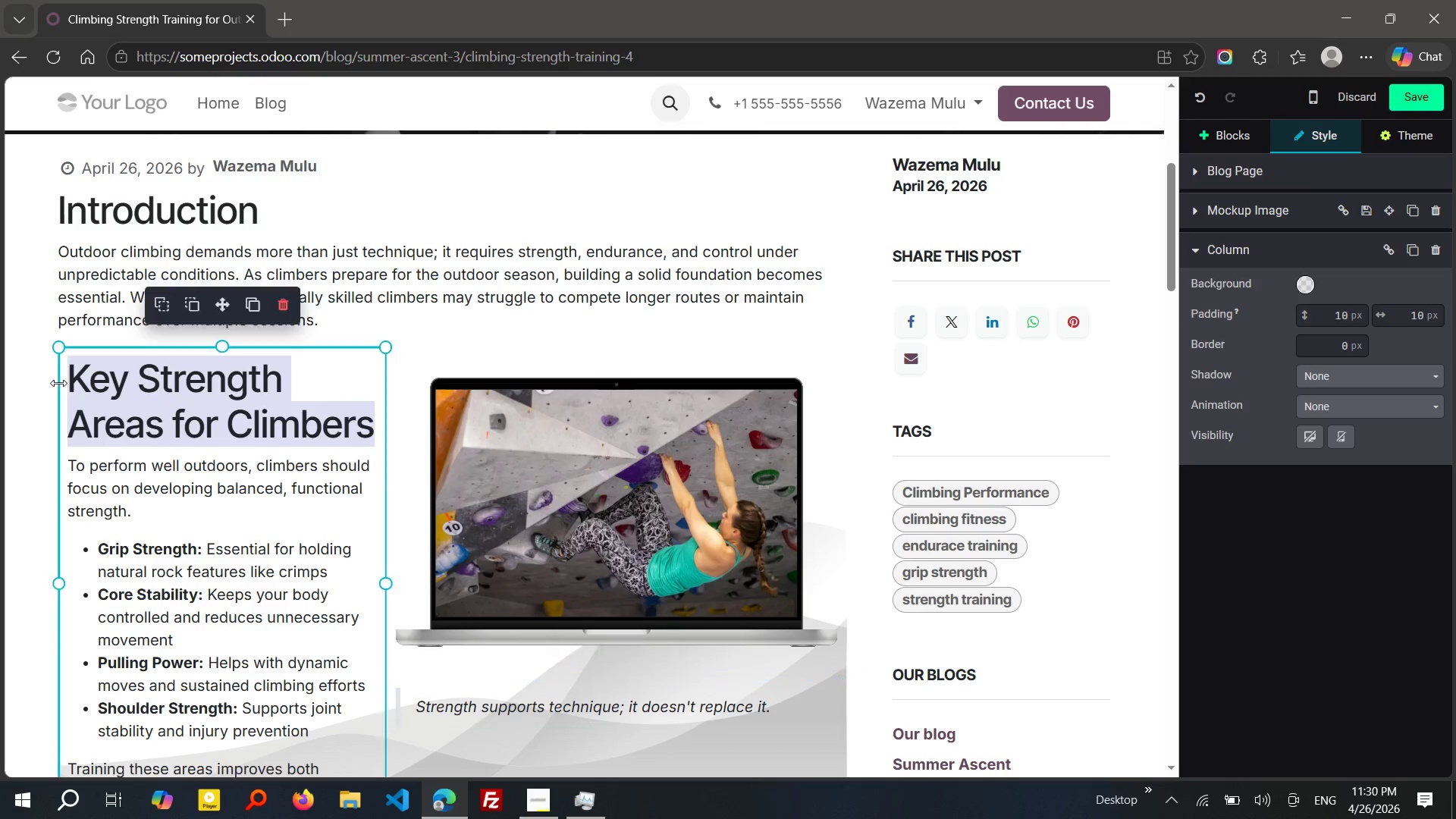 
key(Control+X)
 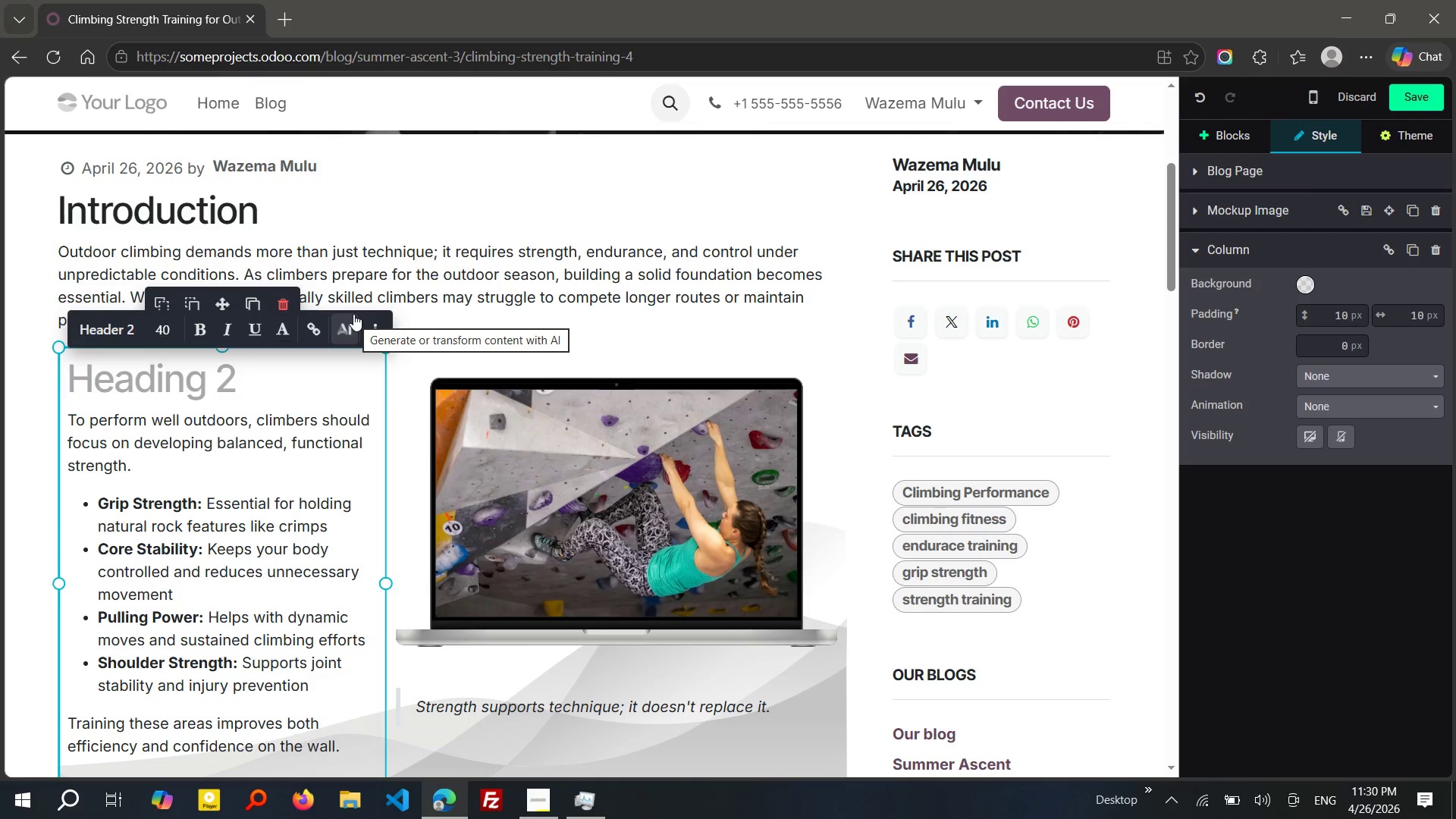 
key(Delete)
 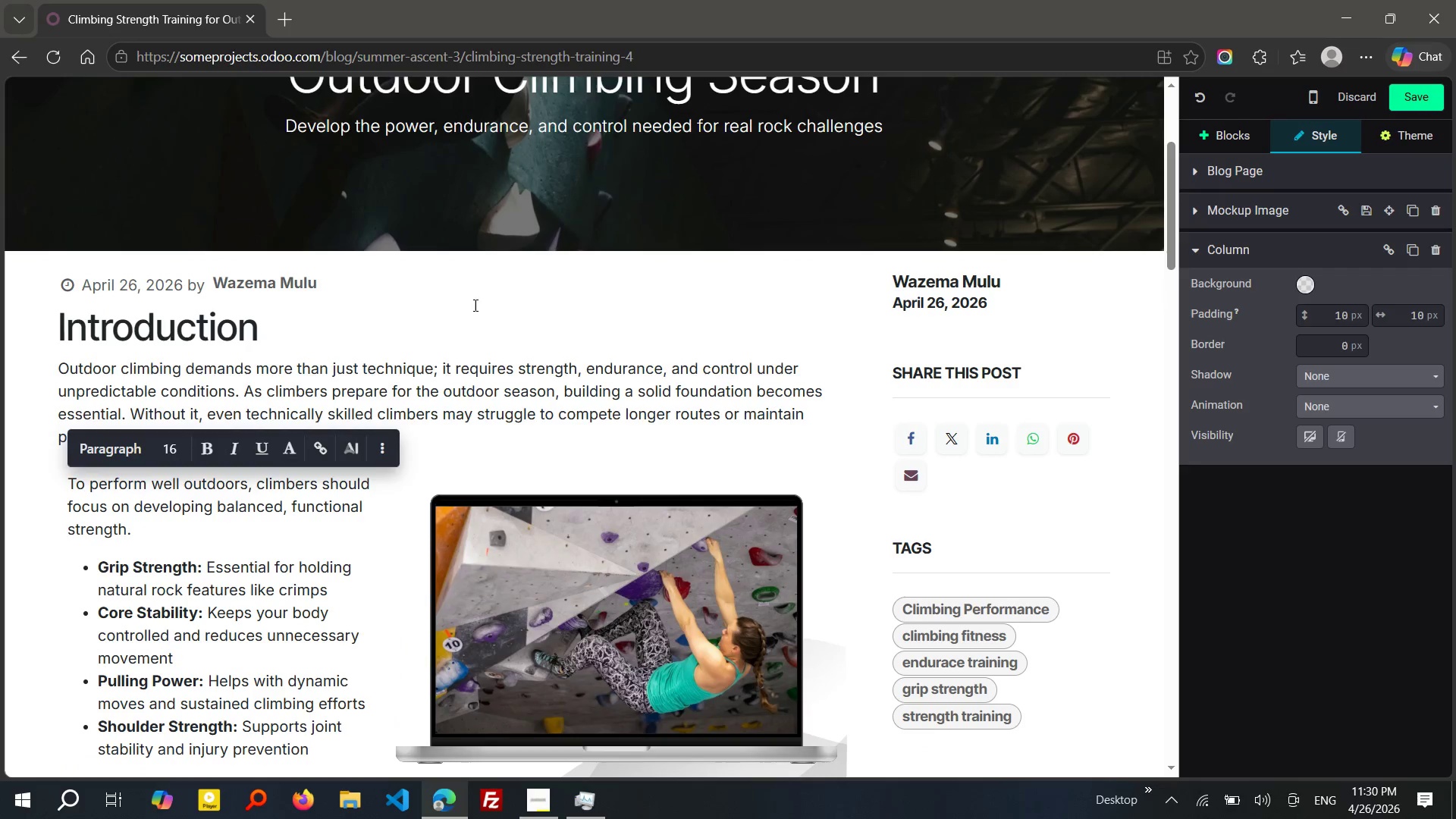 
wait(5.56)
 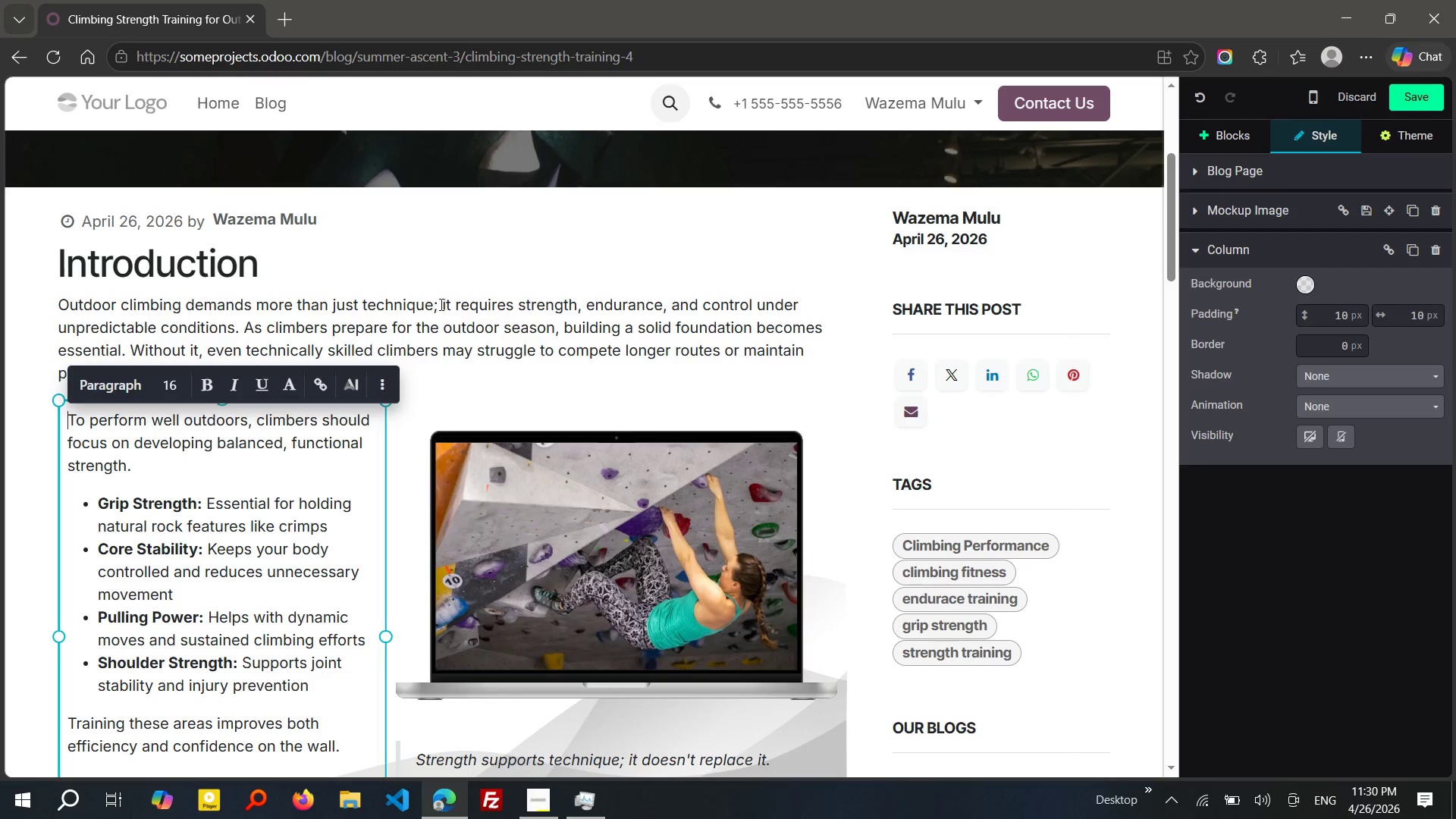 
left_click([443, 429])
 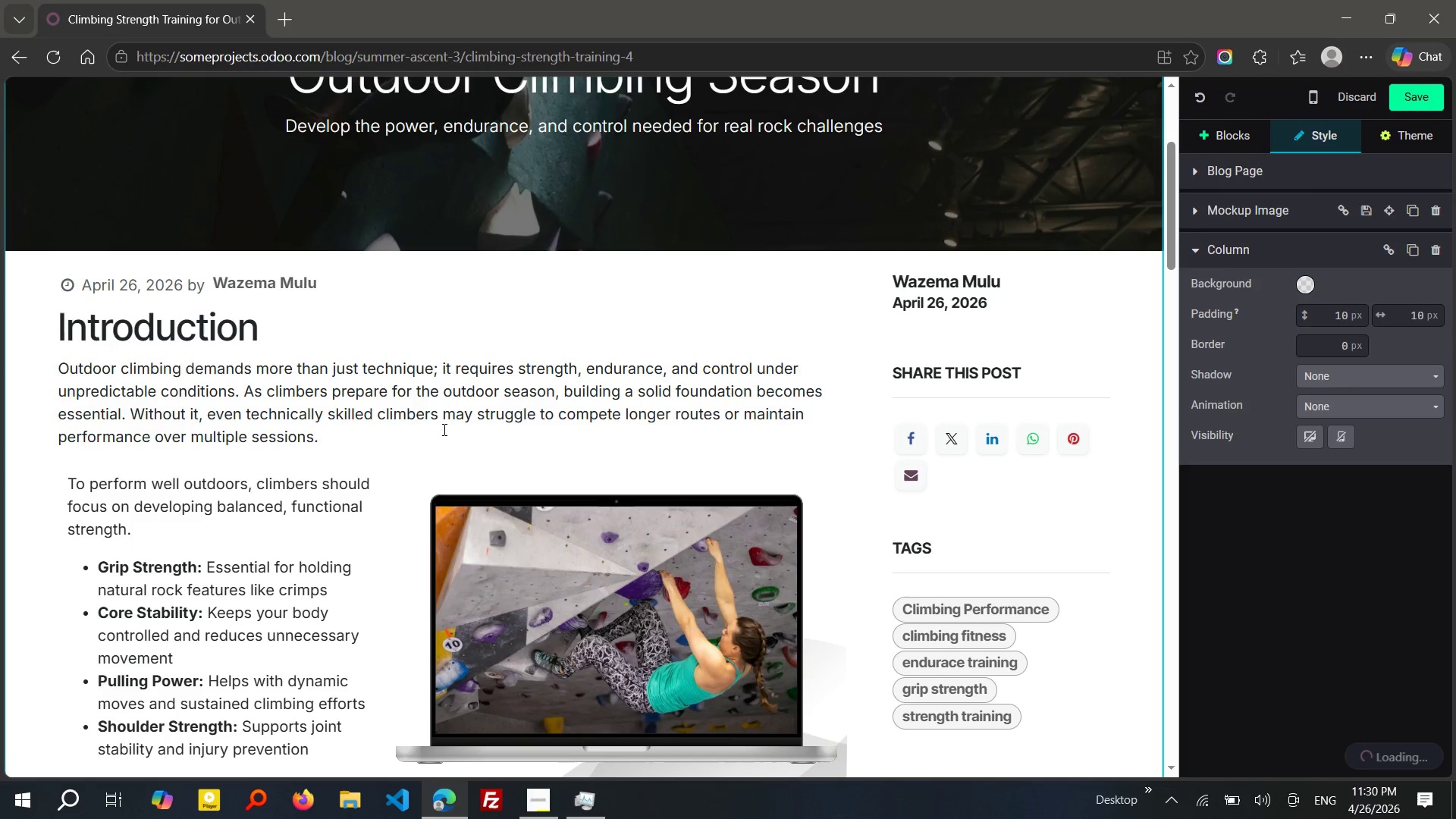 
key(Enter)
 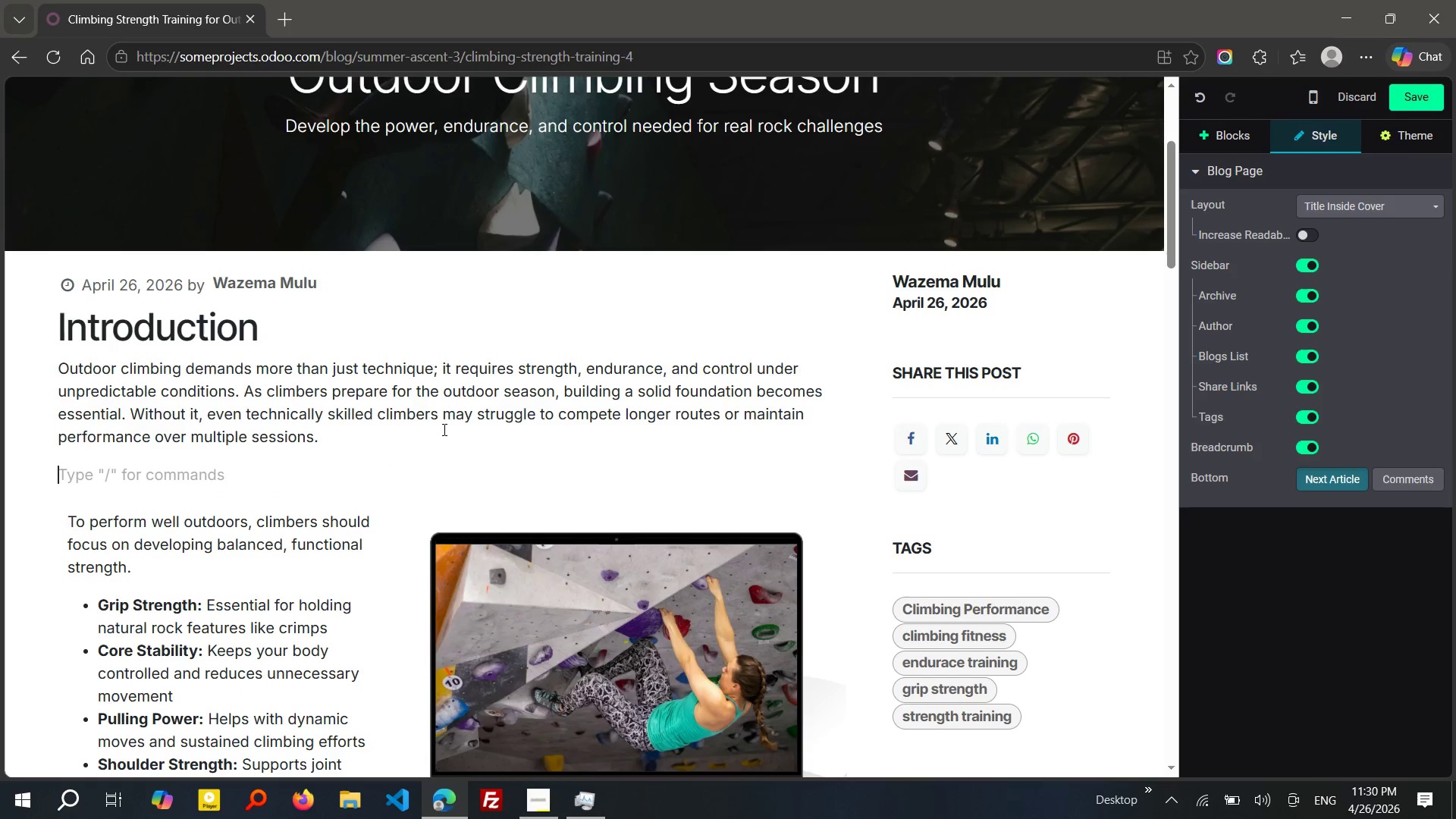 
hold_key(key=ControlLeft, duration=0.66)
 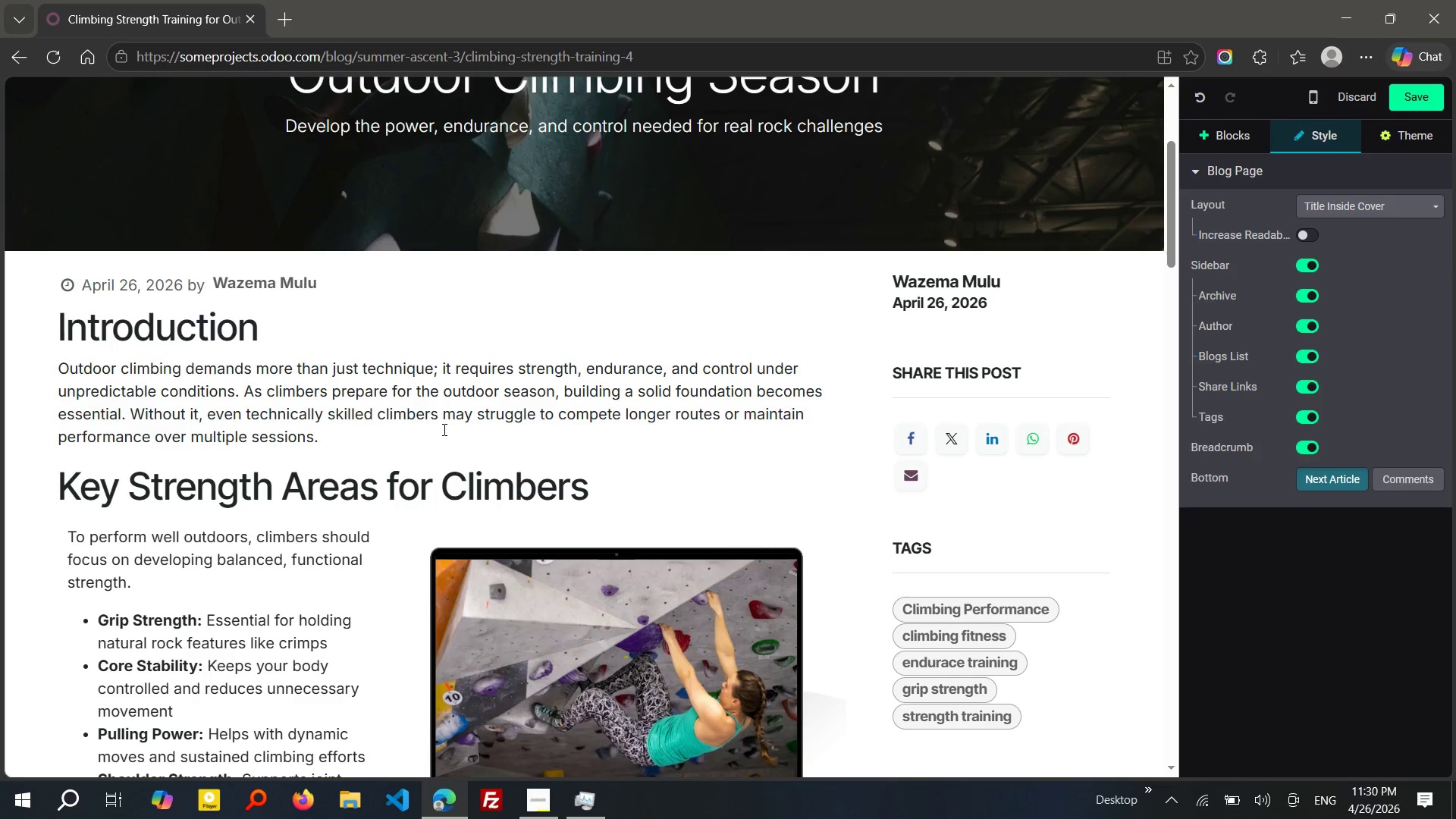 
key(V)
 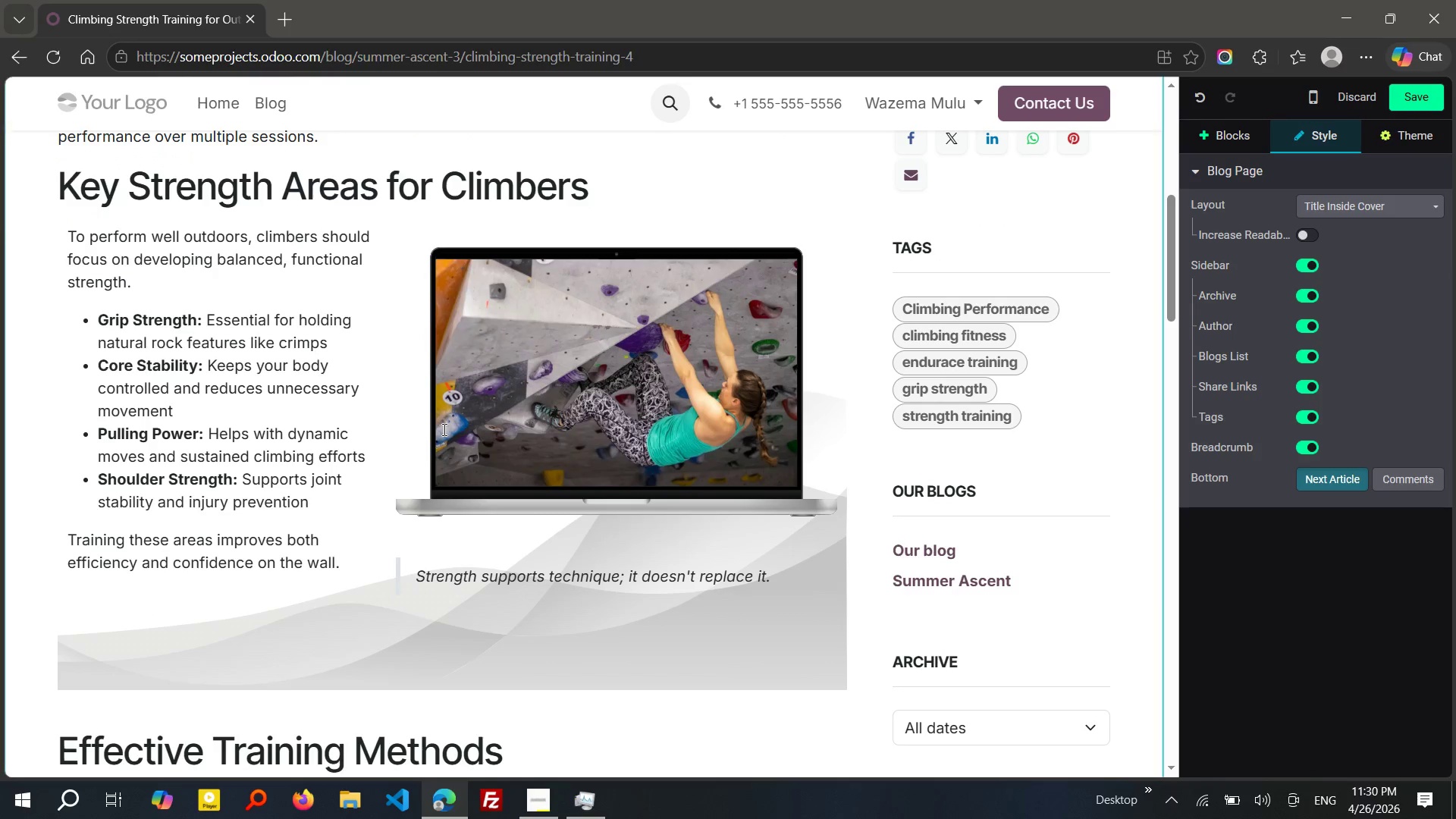 
left_click([408, 652])
 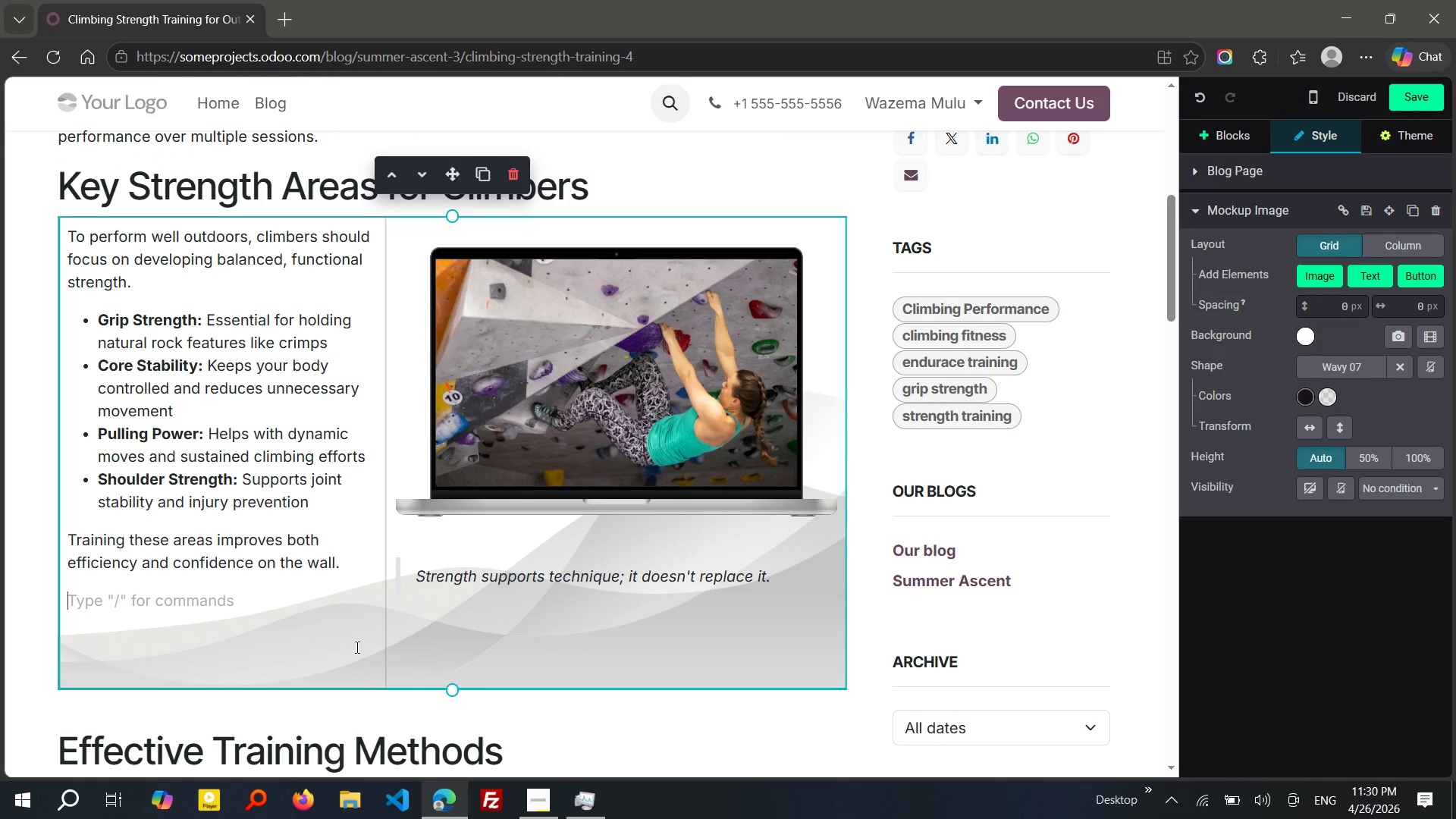 
left_click([356, 647])
 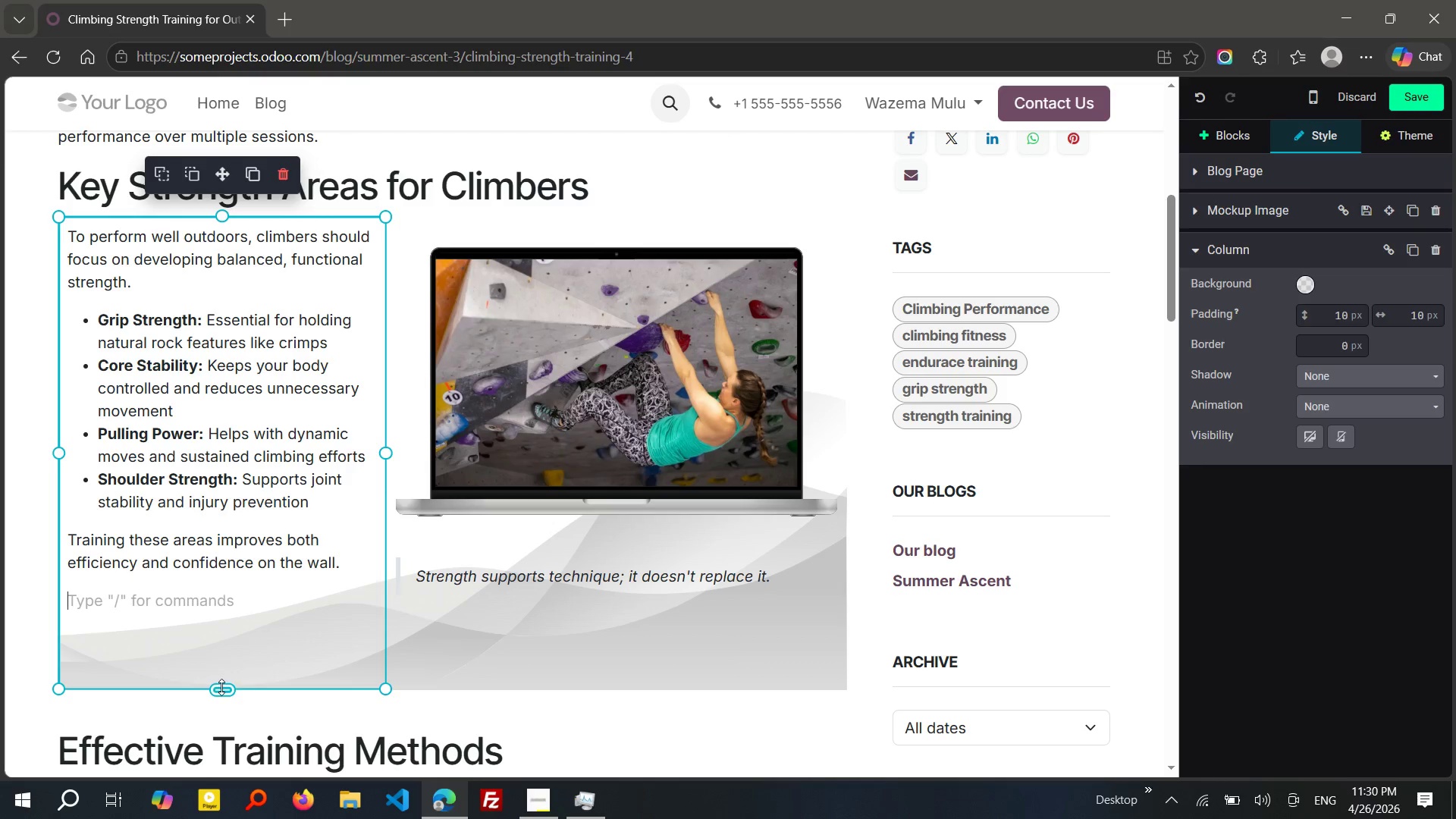 
left_click_drag(start_coordinate=[221, 687], to_coordinate=[223, 604])
 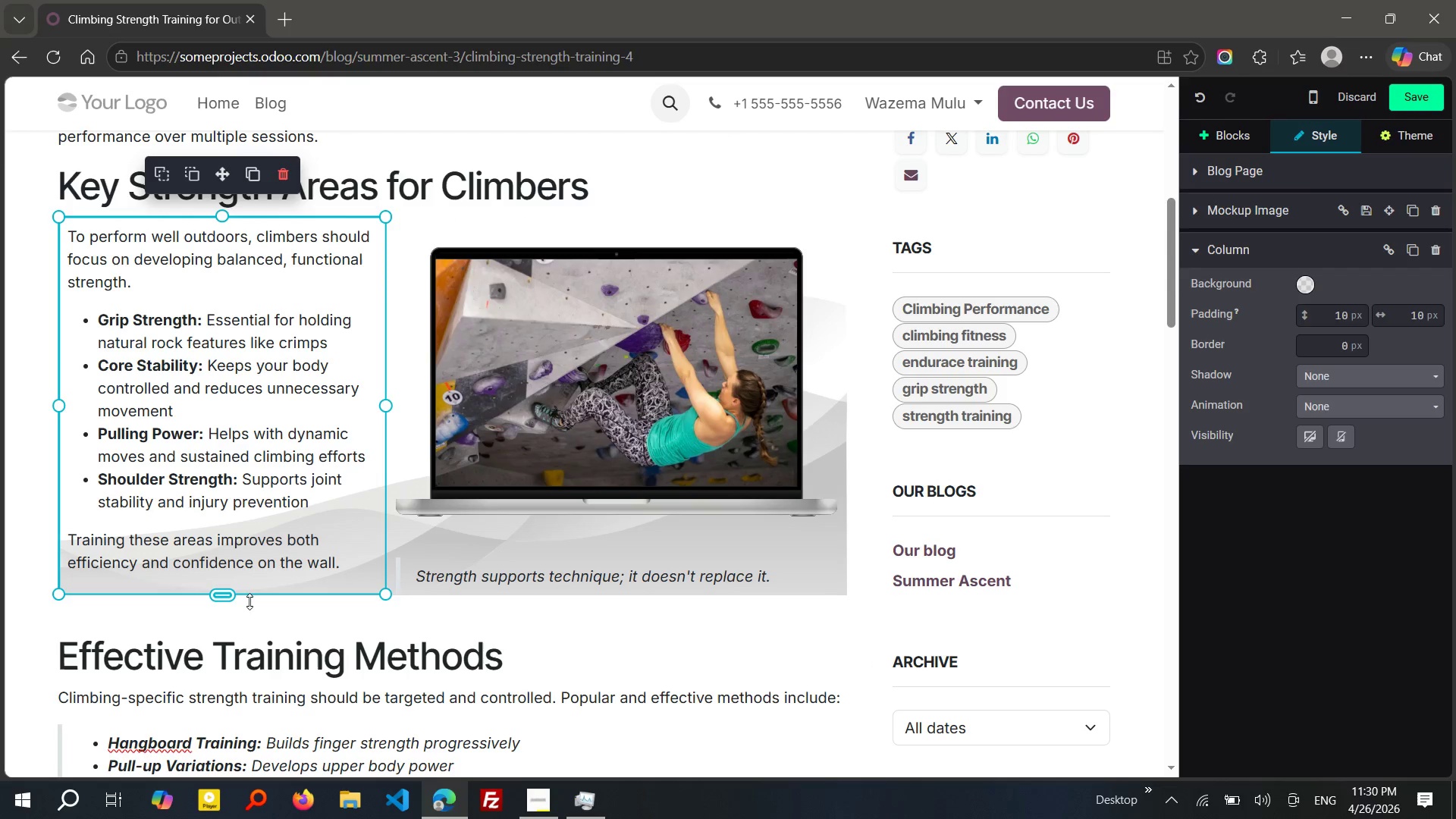 
left_click_drag(start_coordinate=[226, 601], to_coordinate=[225, 631])
 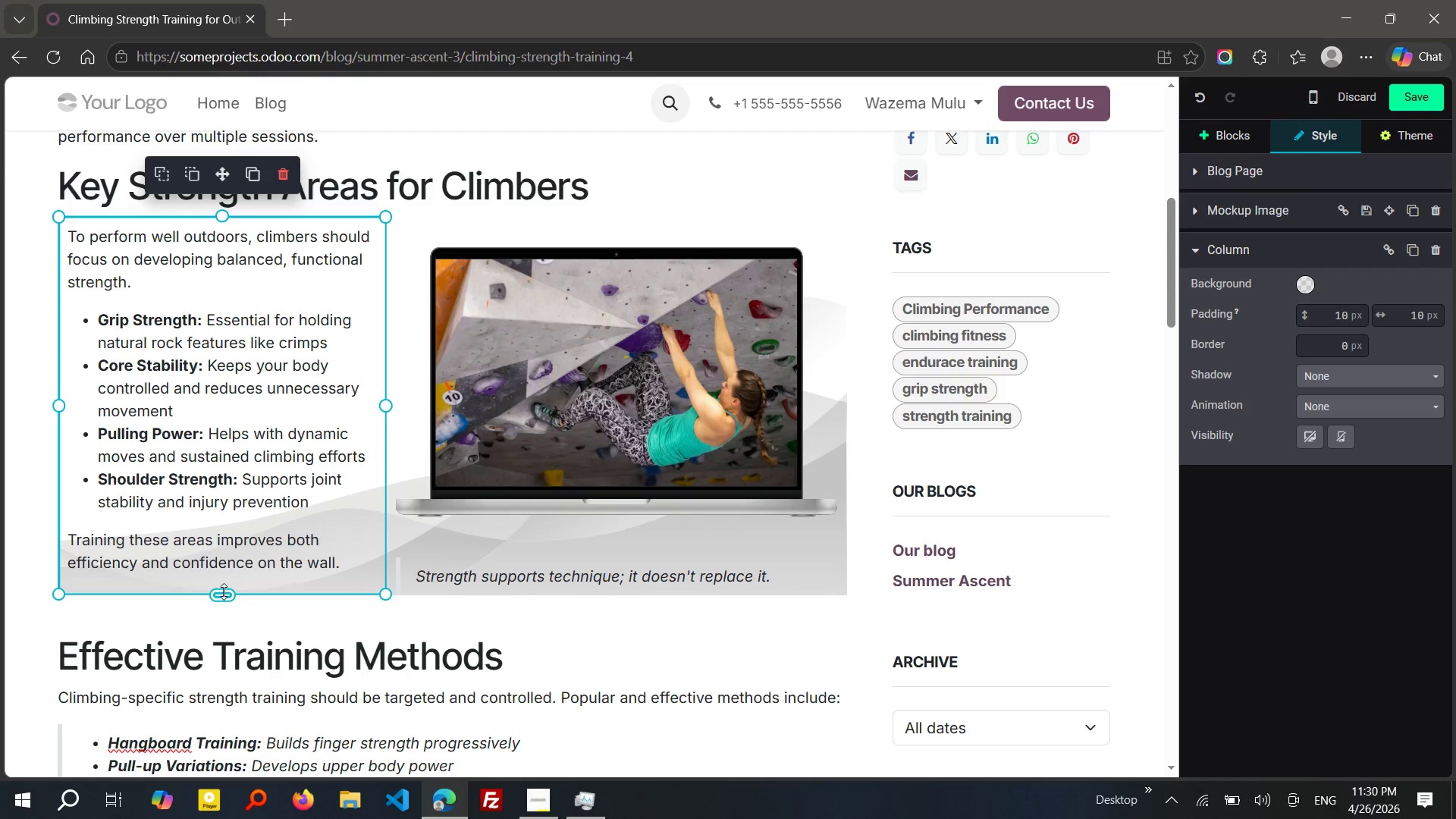 
left_click_drag(start_coordinate=[224, 592], to_coordinate=[220, 626])
 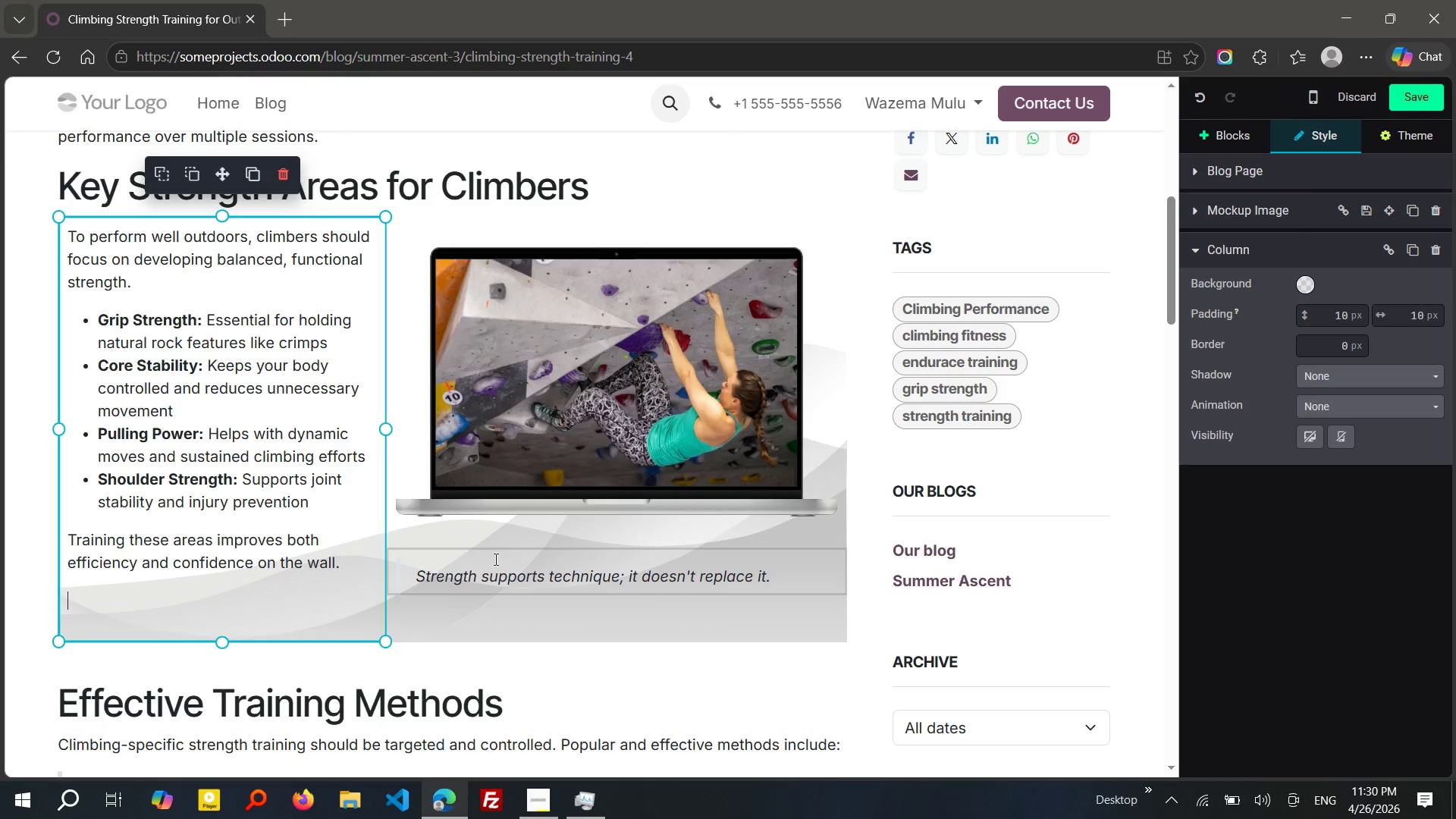 
left_click([707, 560])
 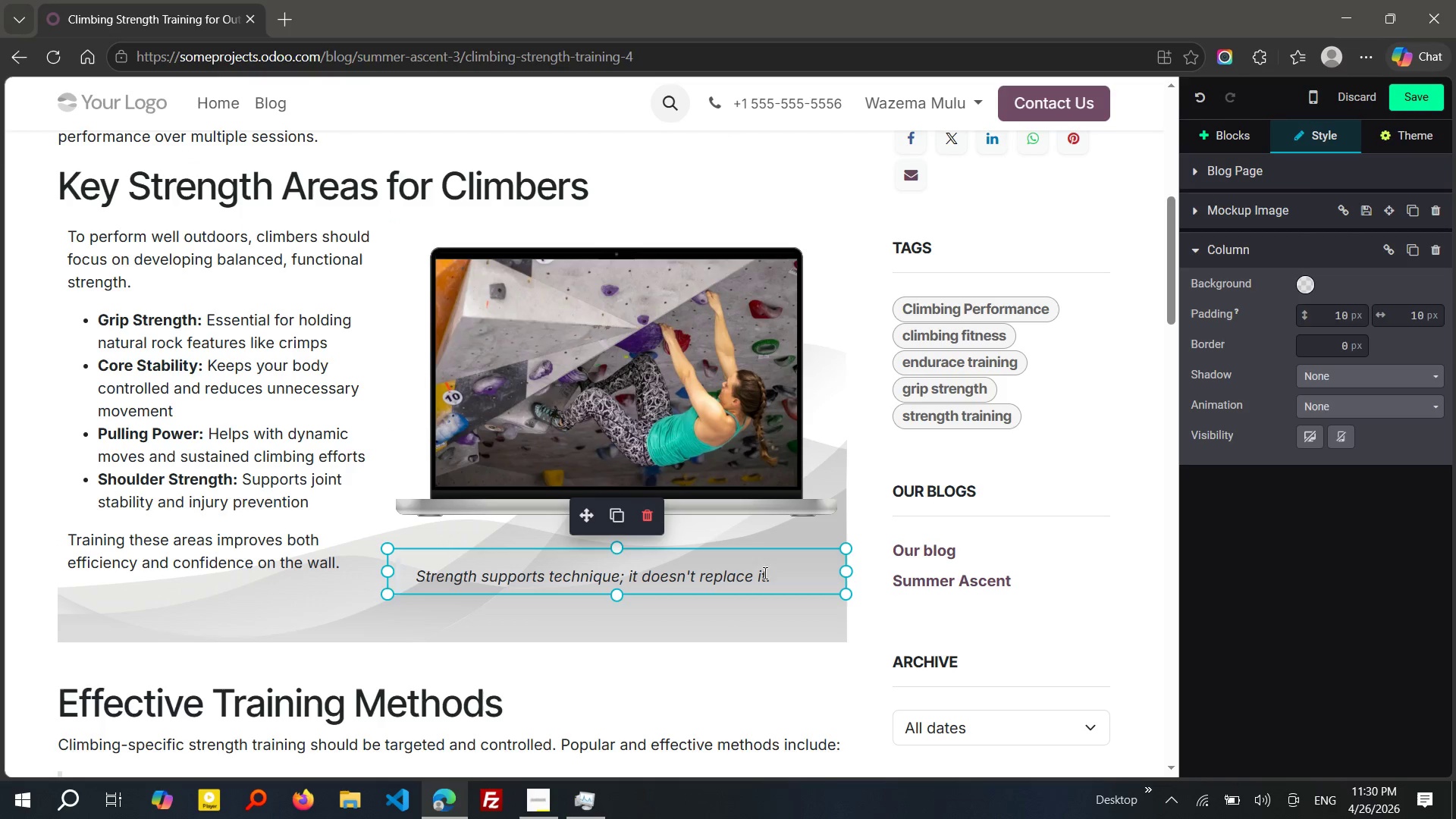 
left_click_drag(start_coordinate=[776, 573], to_coordinate=[378, 592])
 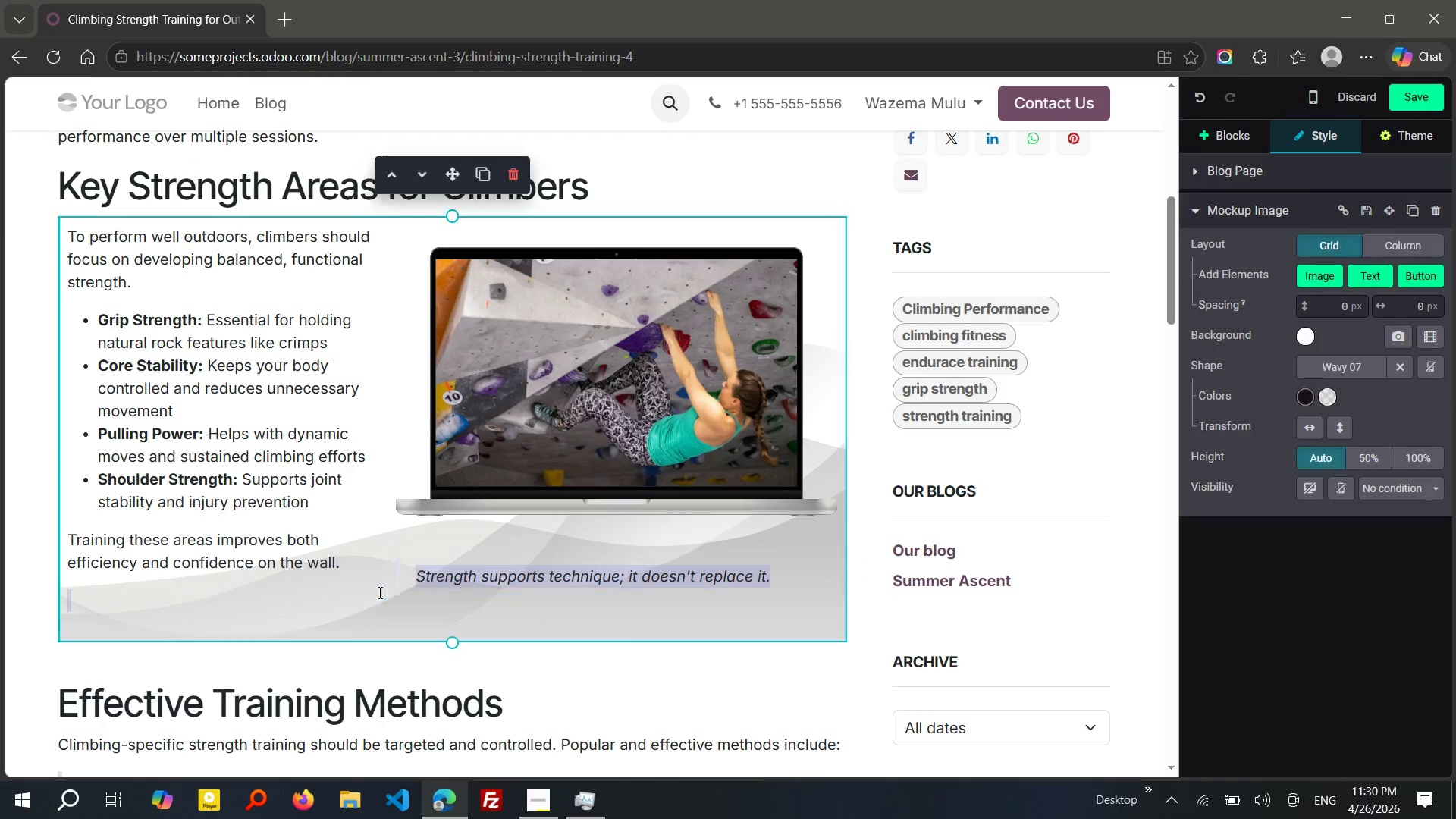 
key(Control+X)
 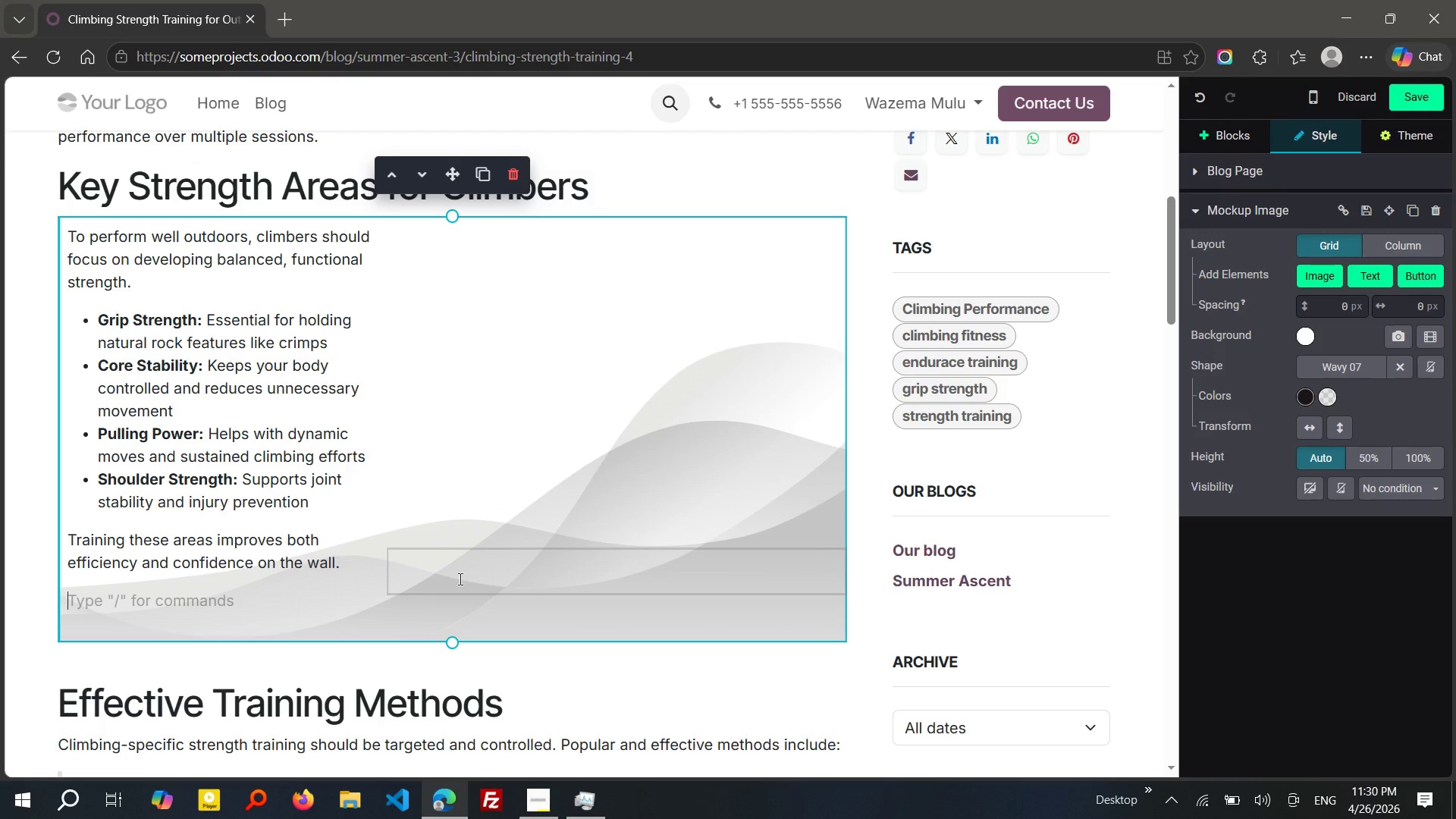 
hold_key(key=ControlLeft, duration=0.55)
 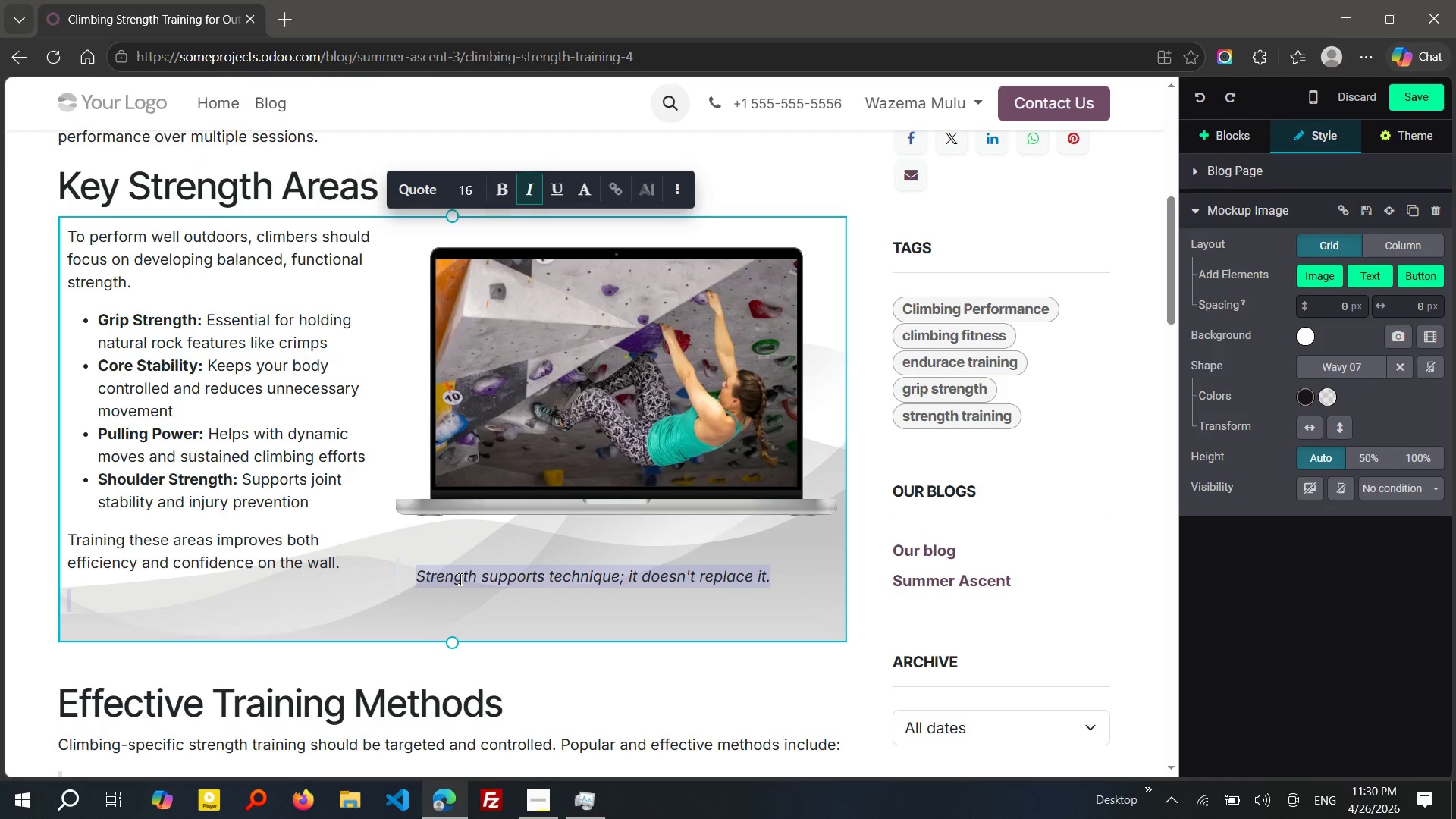 
key(Z)
 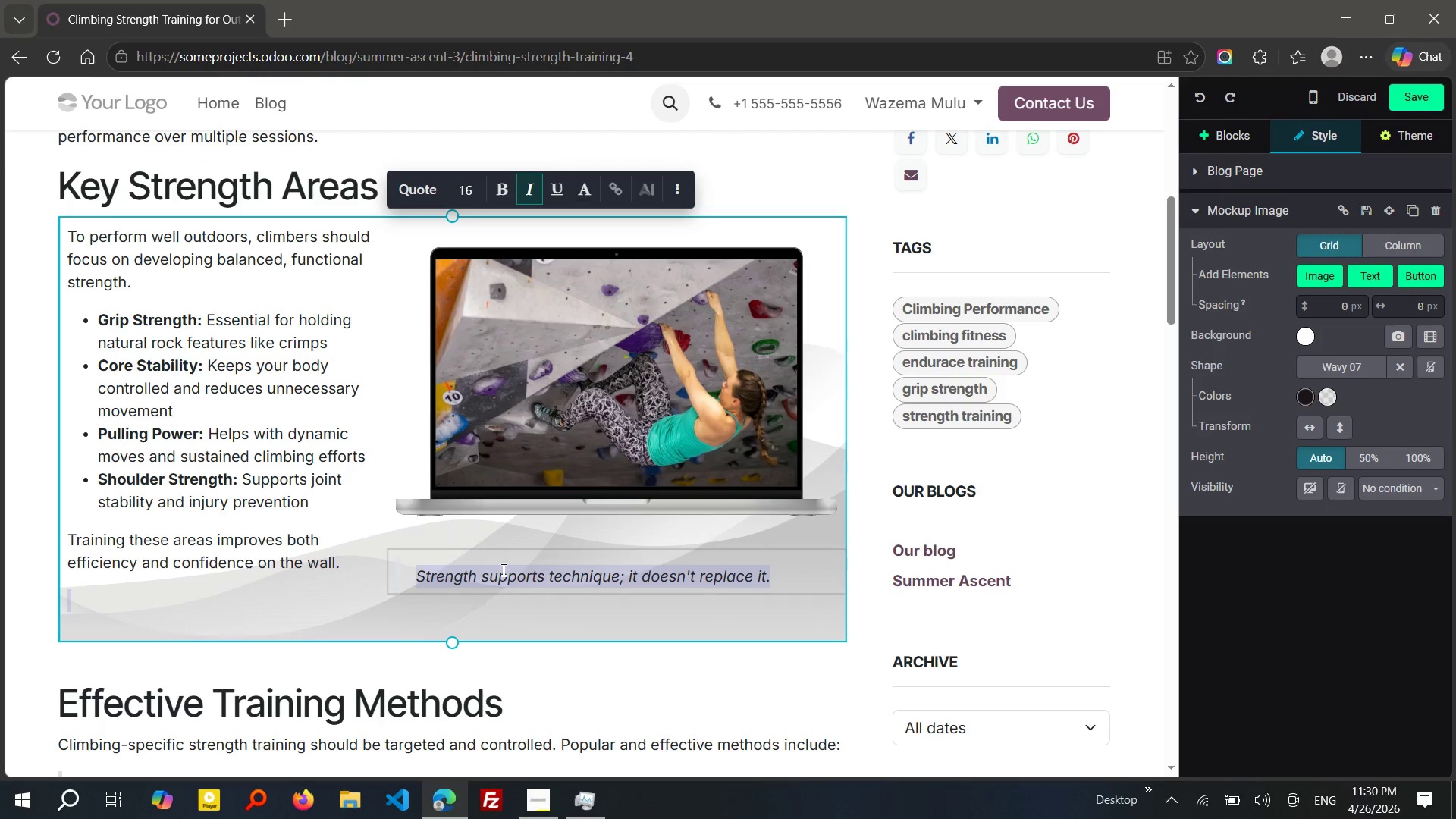 
left_click([502, 570])
 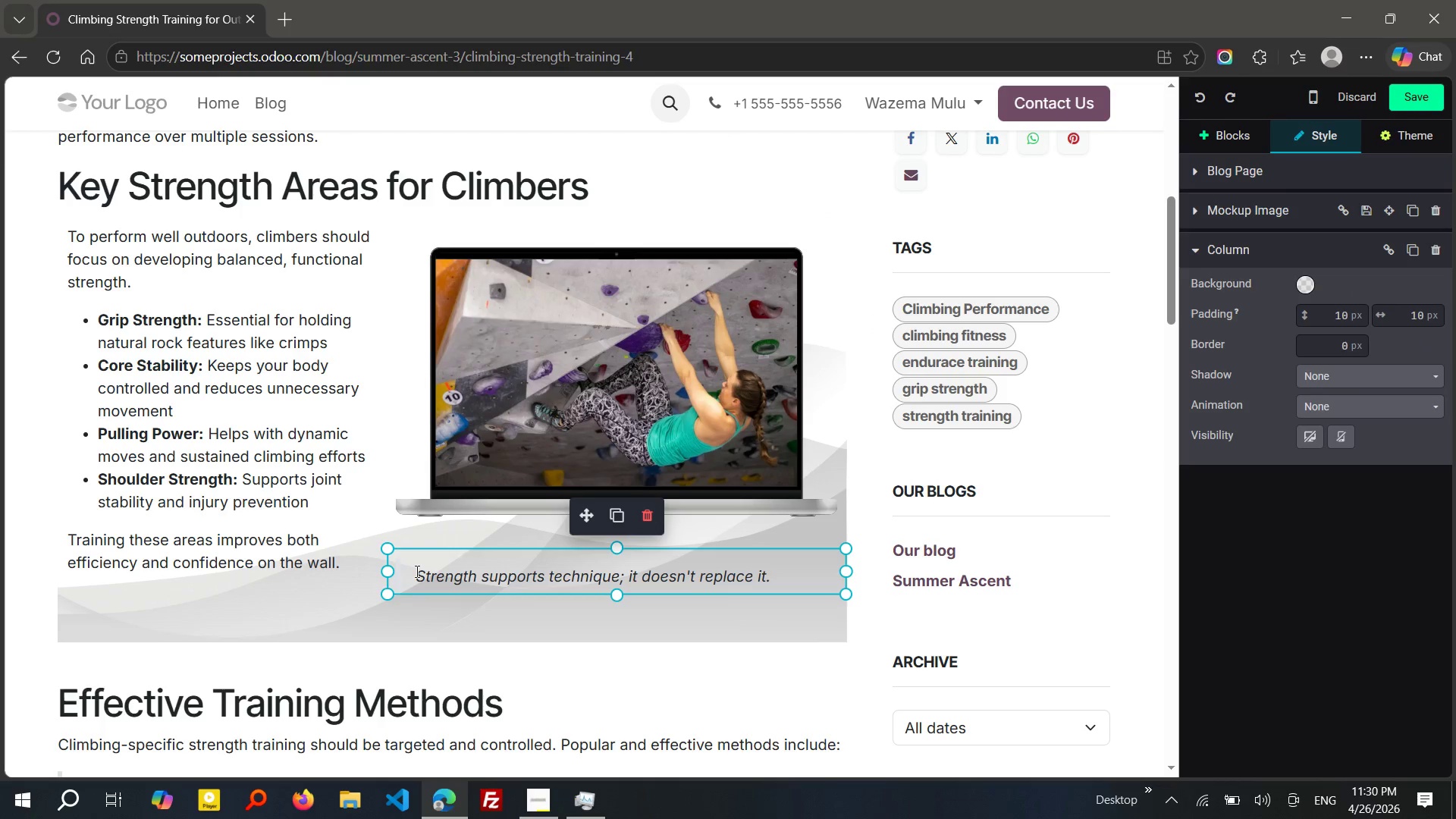 
left_click_drag(start_coordinate=[416, 571], to_coordinate=[770, 574])
 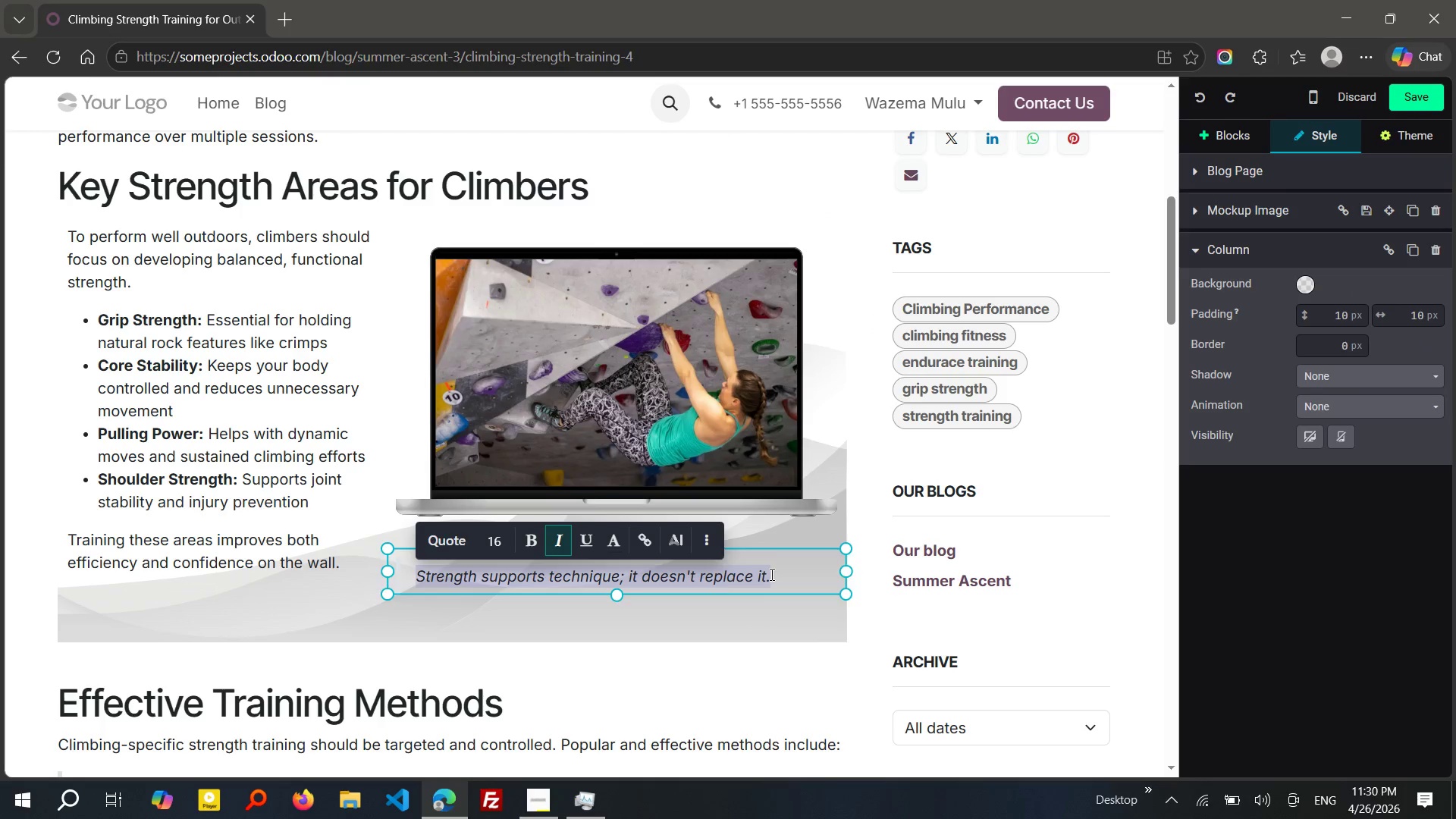 
key(Control+C)
 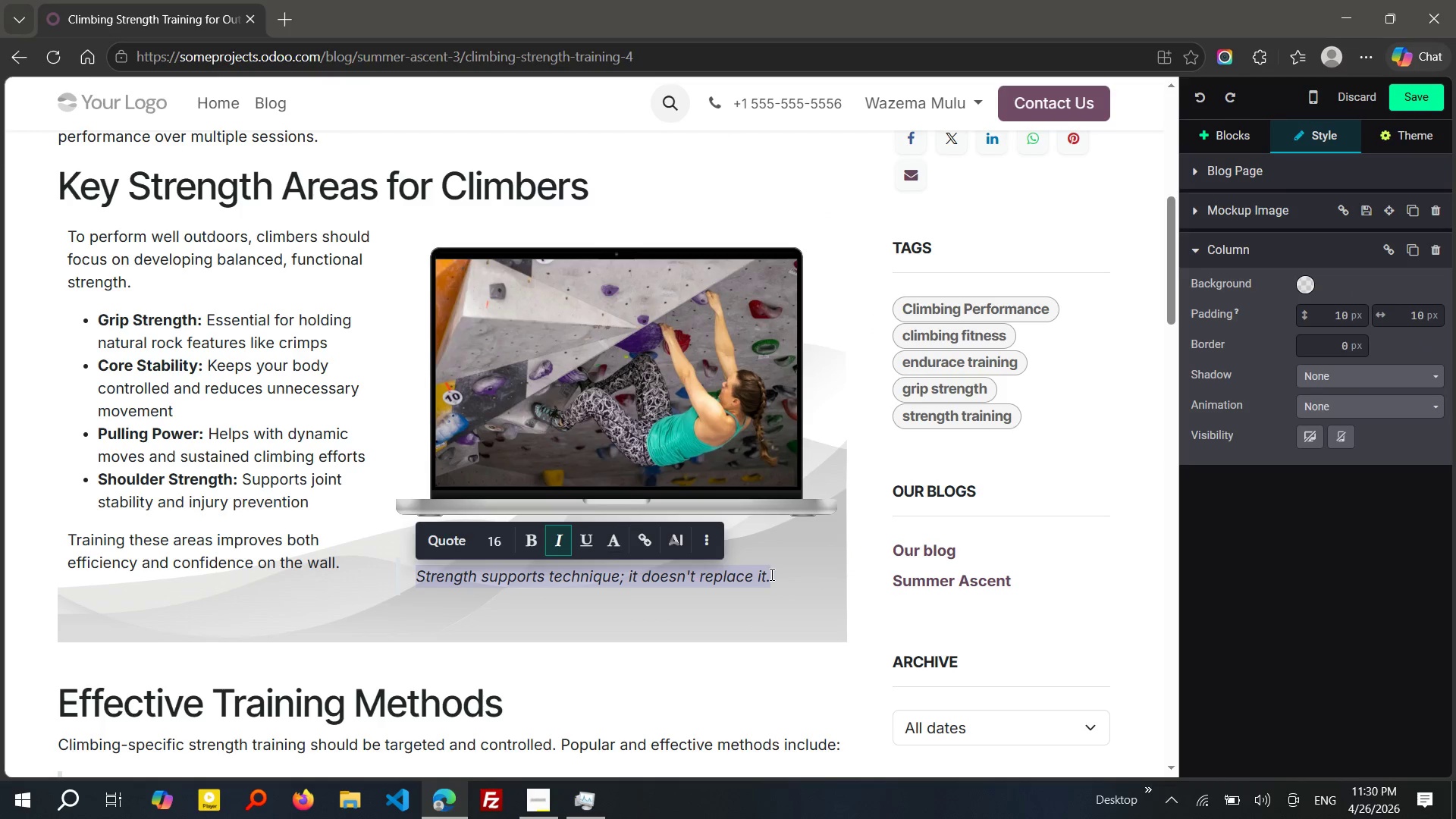 
left_click([770, 574])
 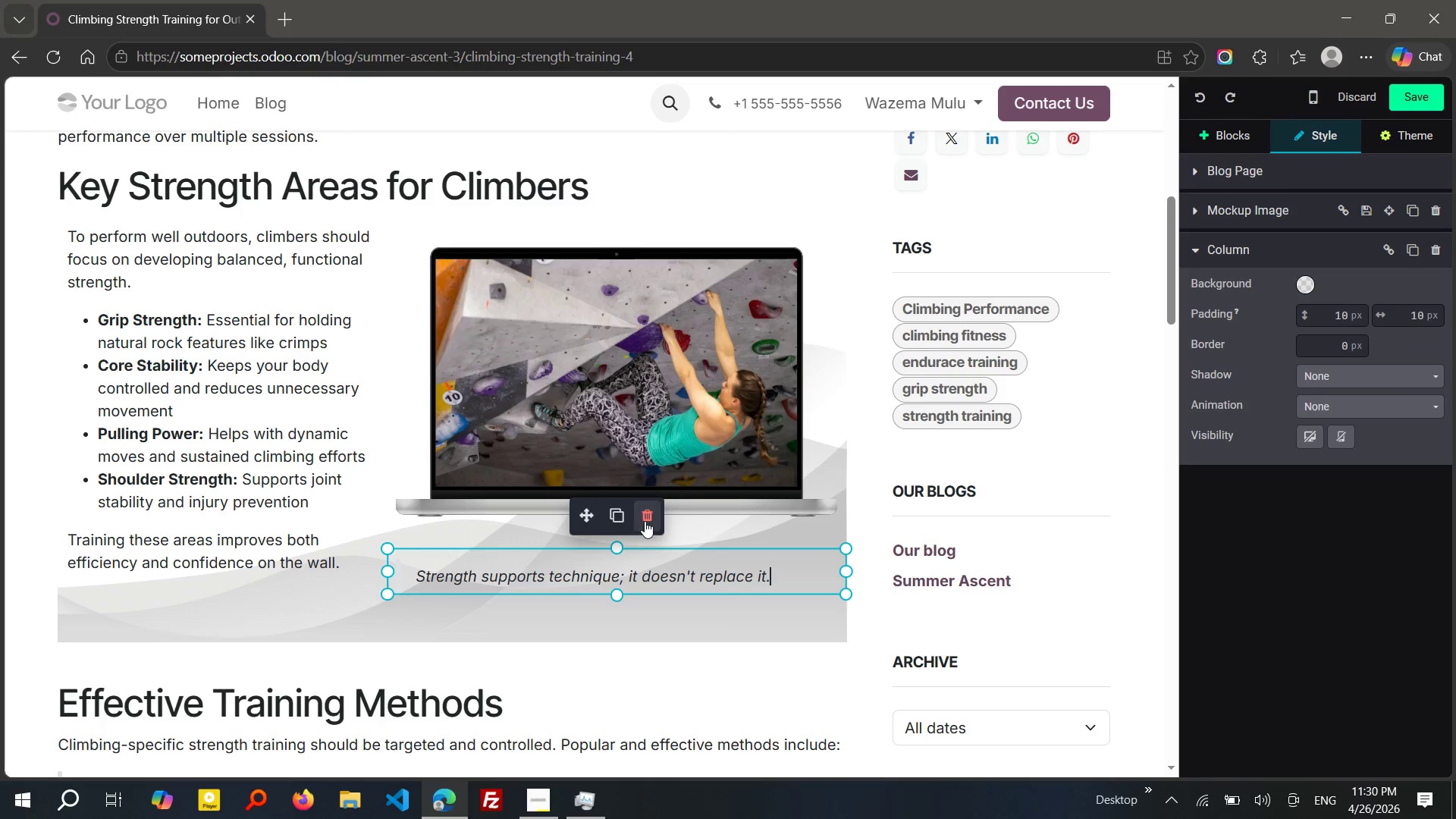 
left_click([650, 521])
 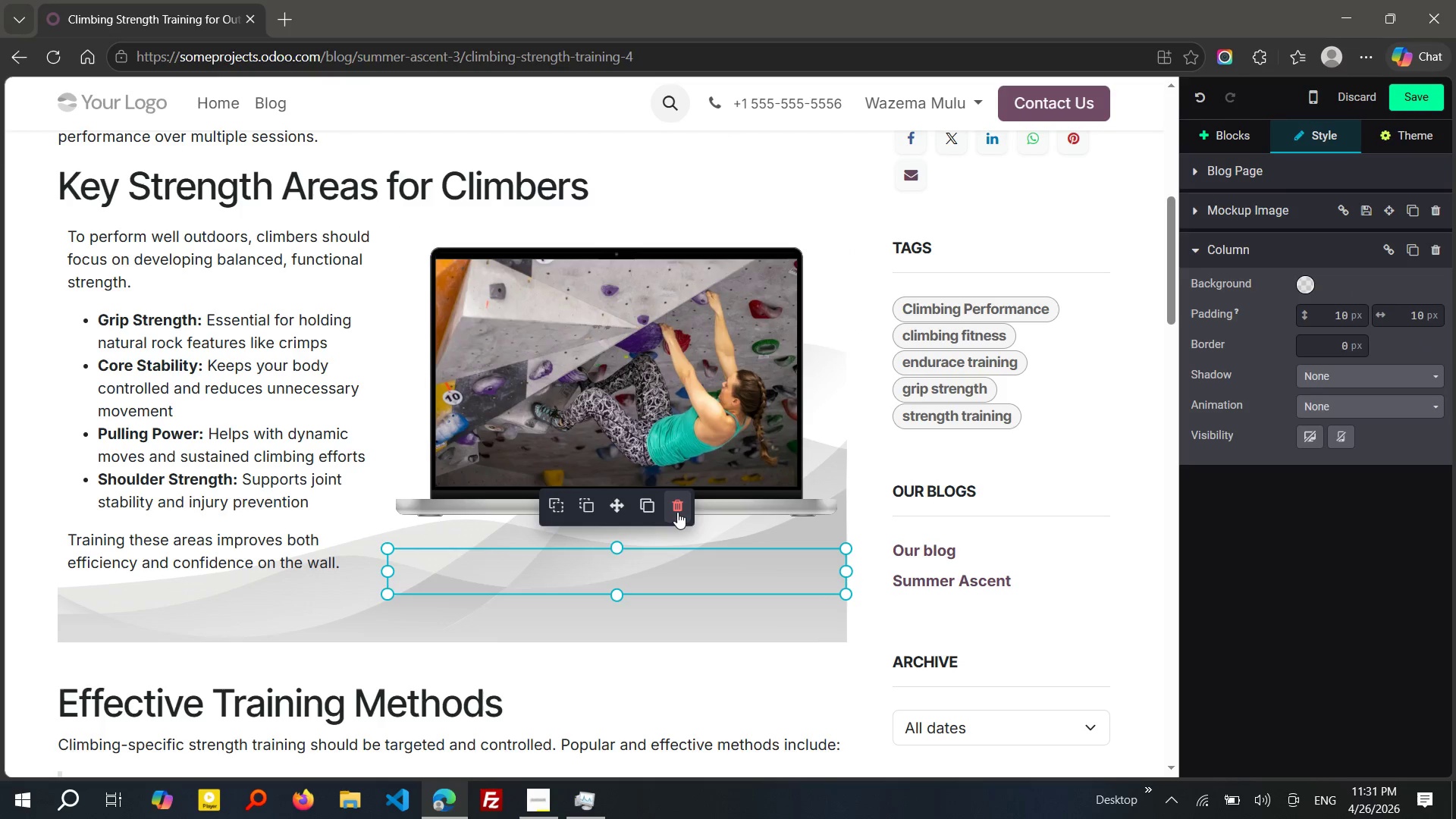 
left_click([689, 508])
 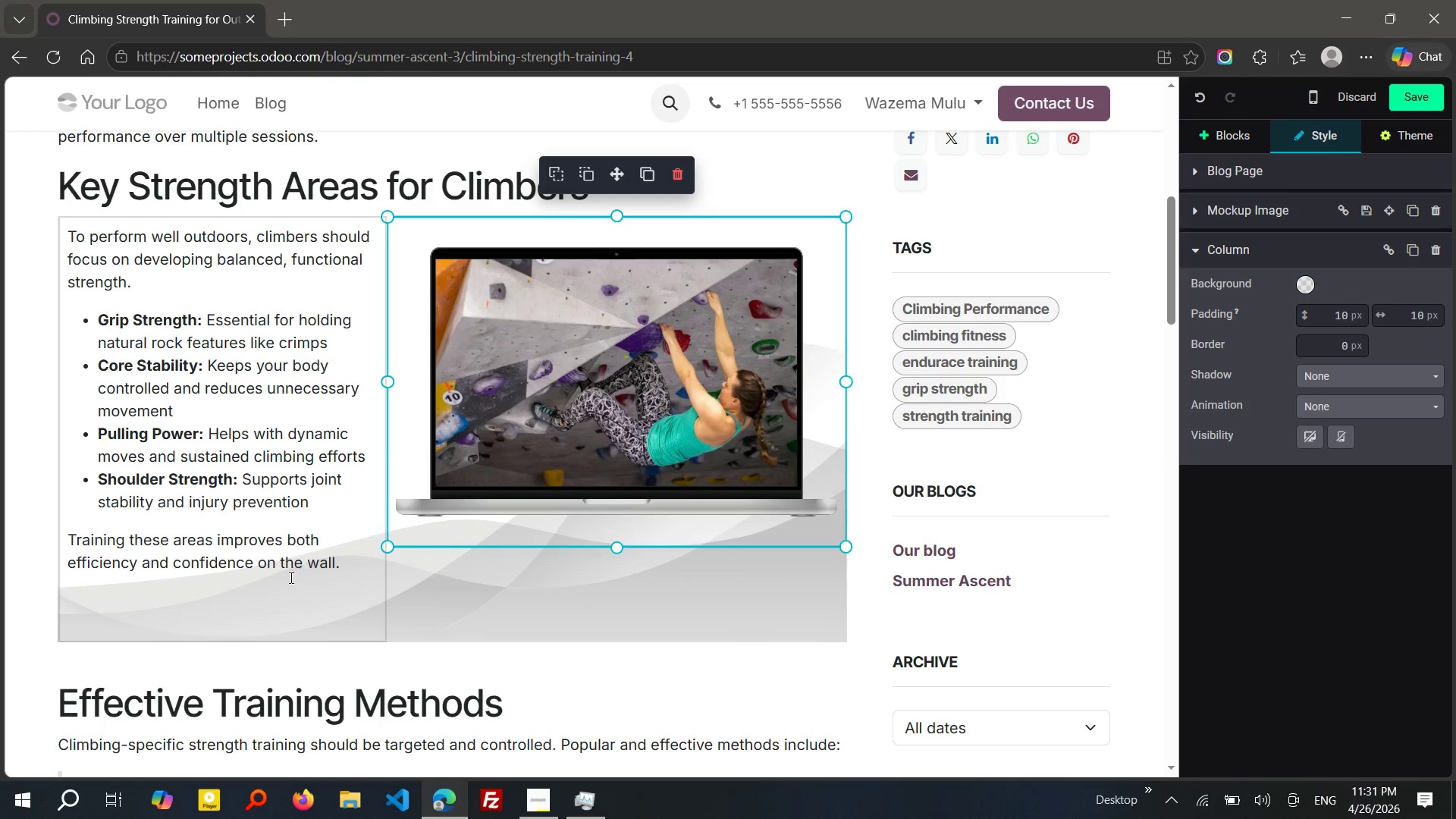 
left_click([280, 581])
 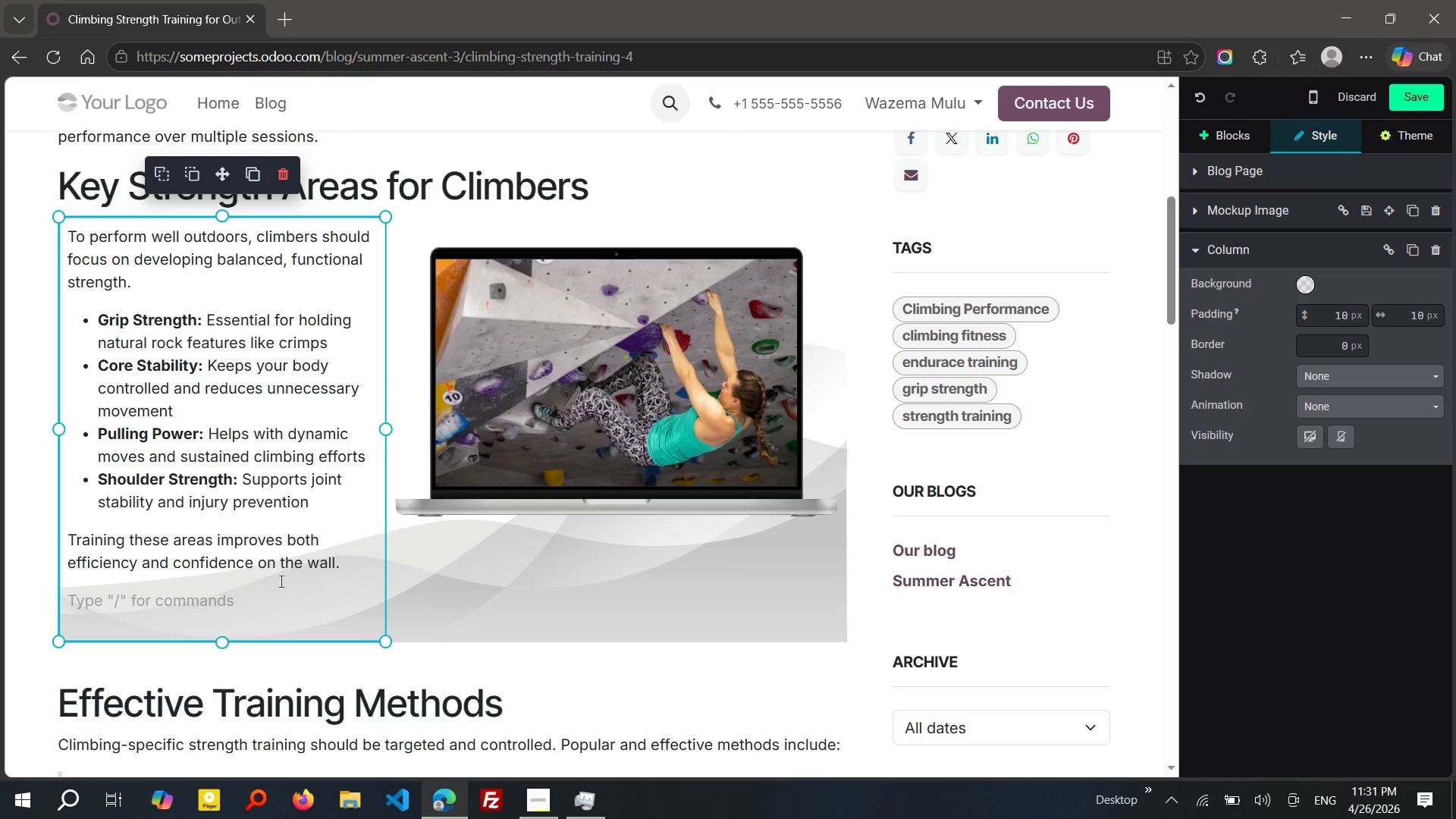 
key(Slash)
 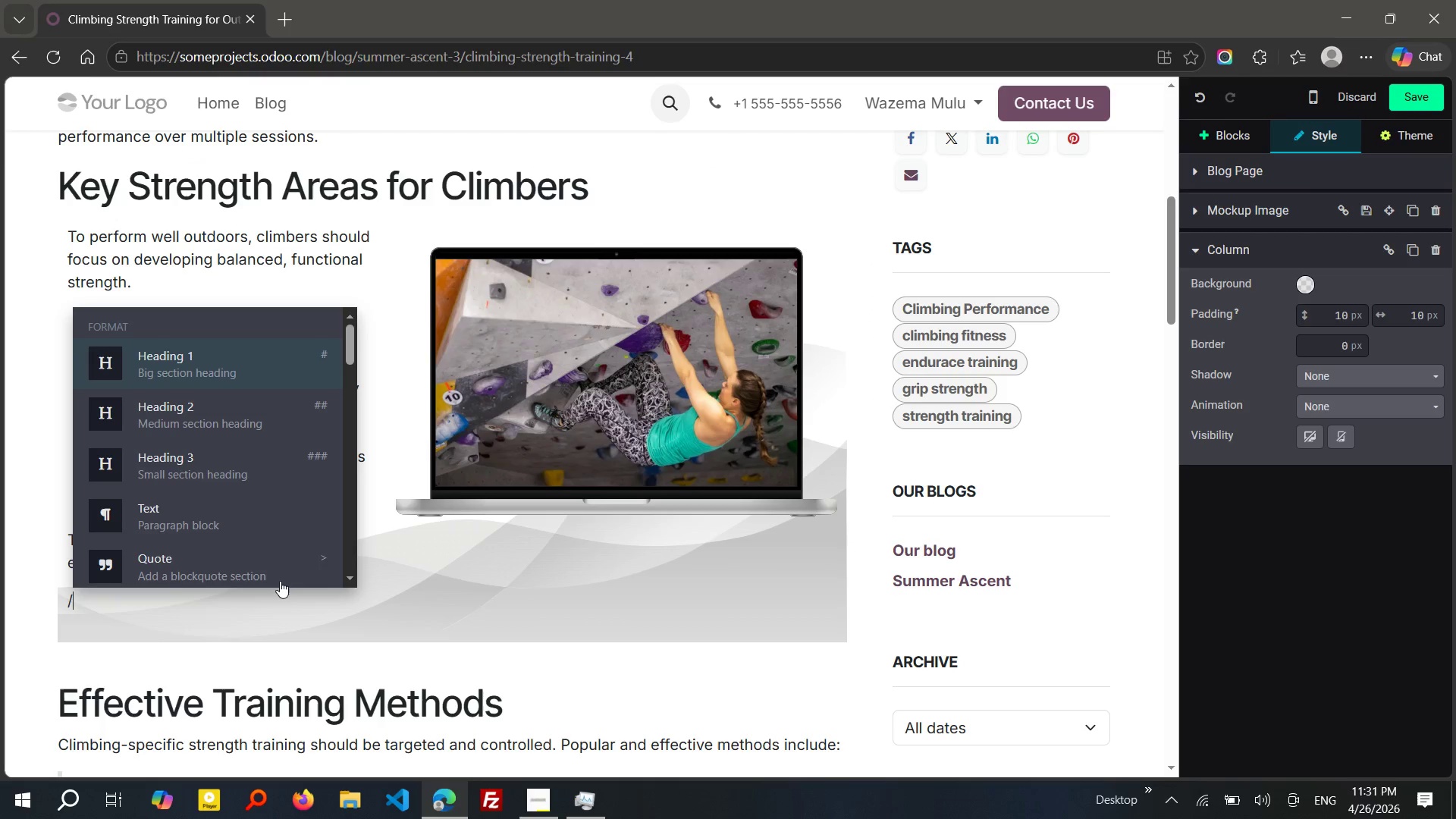 
key(Q)
 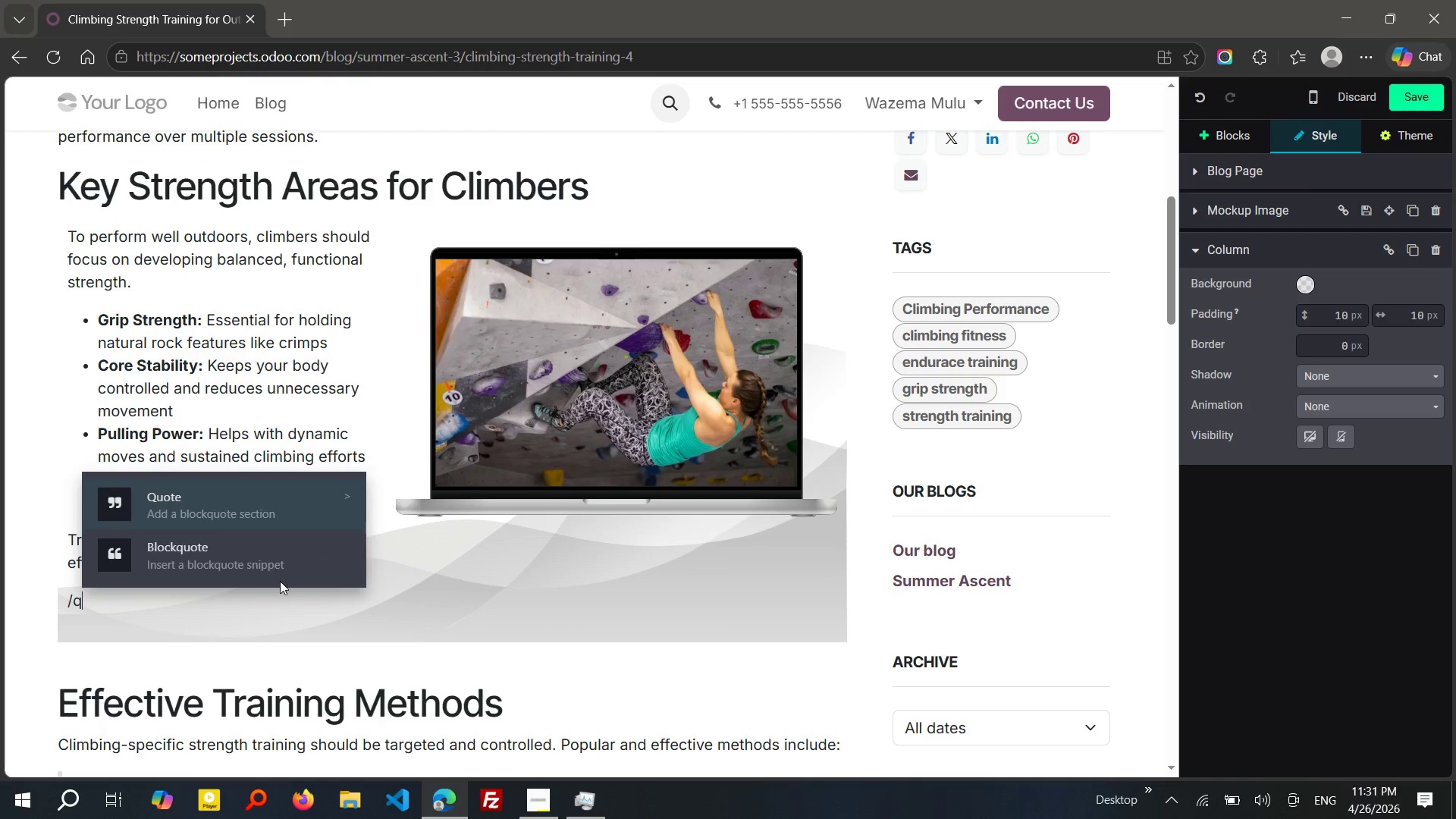 
key(Enter)
 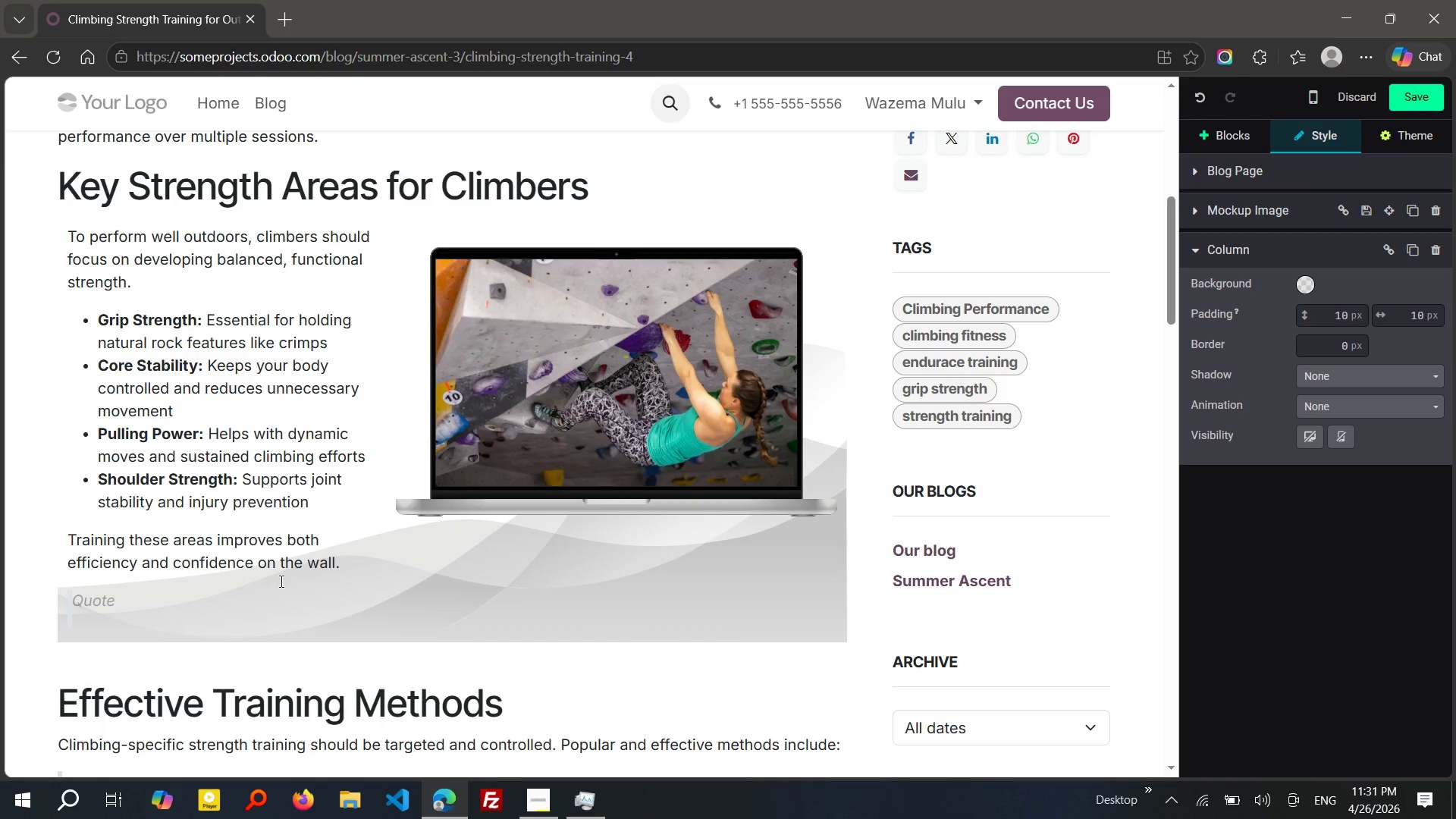 
key(Control+V)
 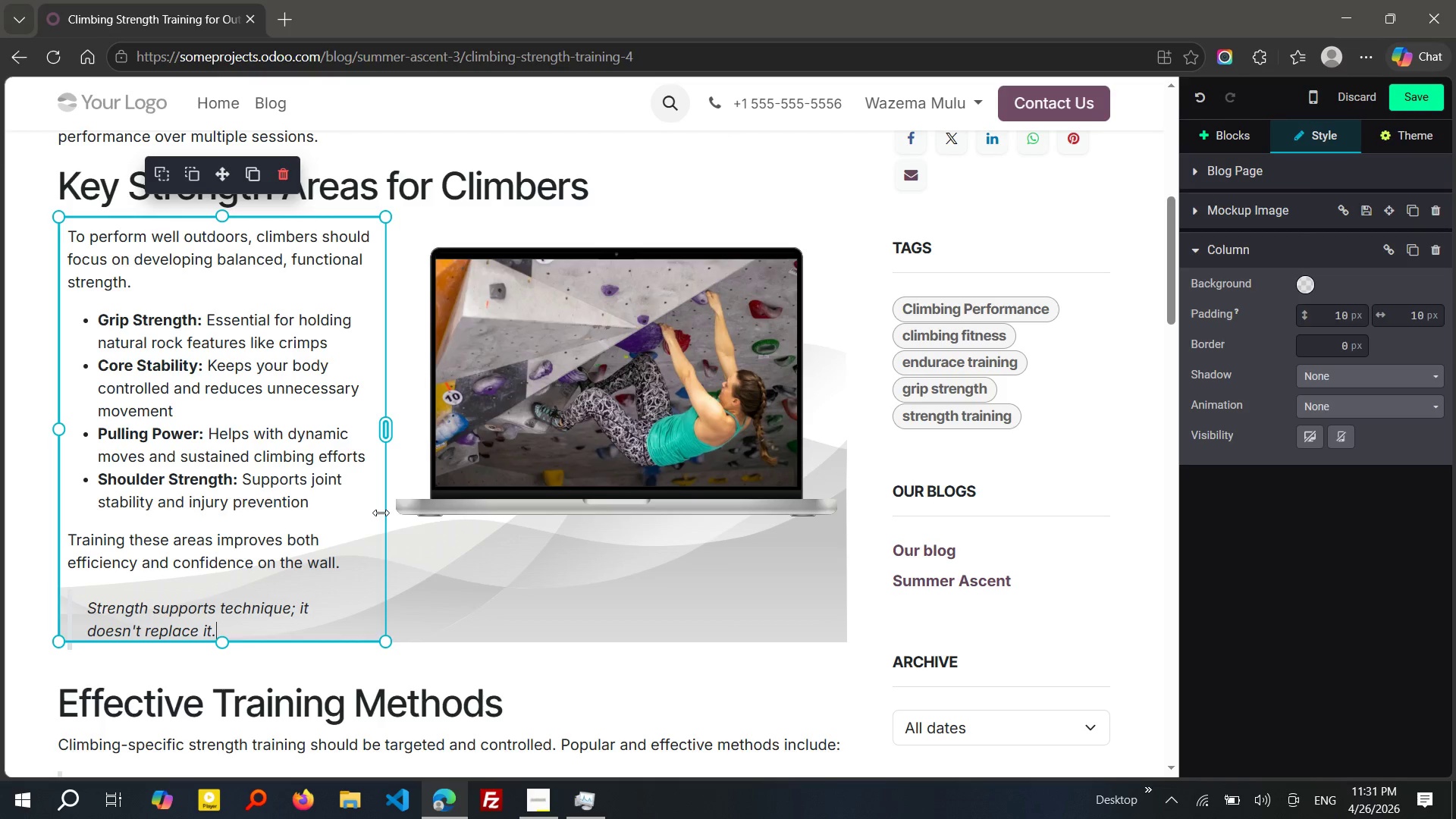 
wait(5.7)
 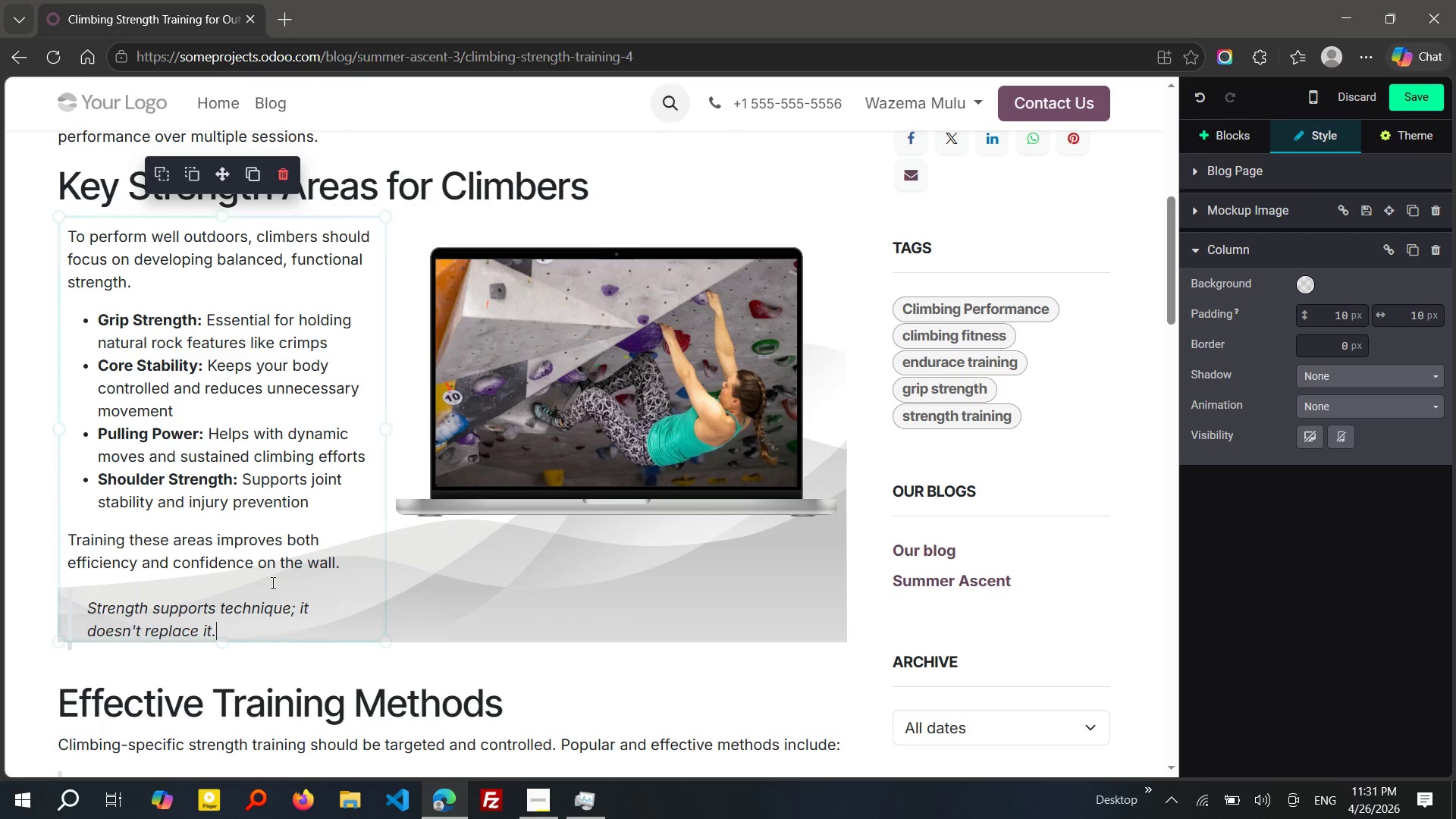 
left_click_drag(start_coordinate=[223, 643], to_coordinate=[214, 679])
 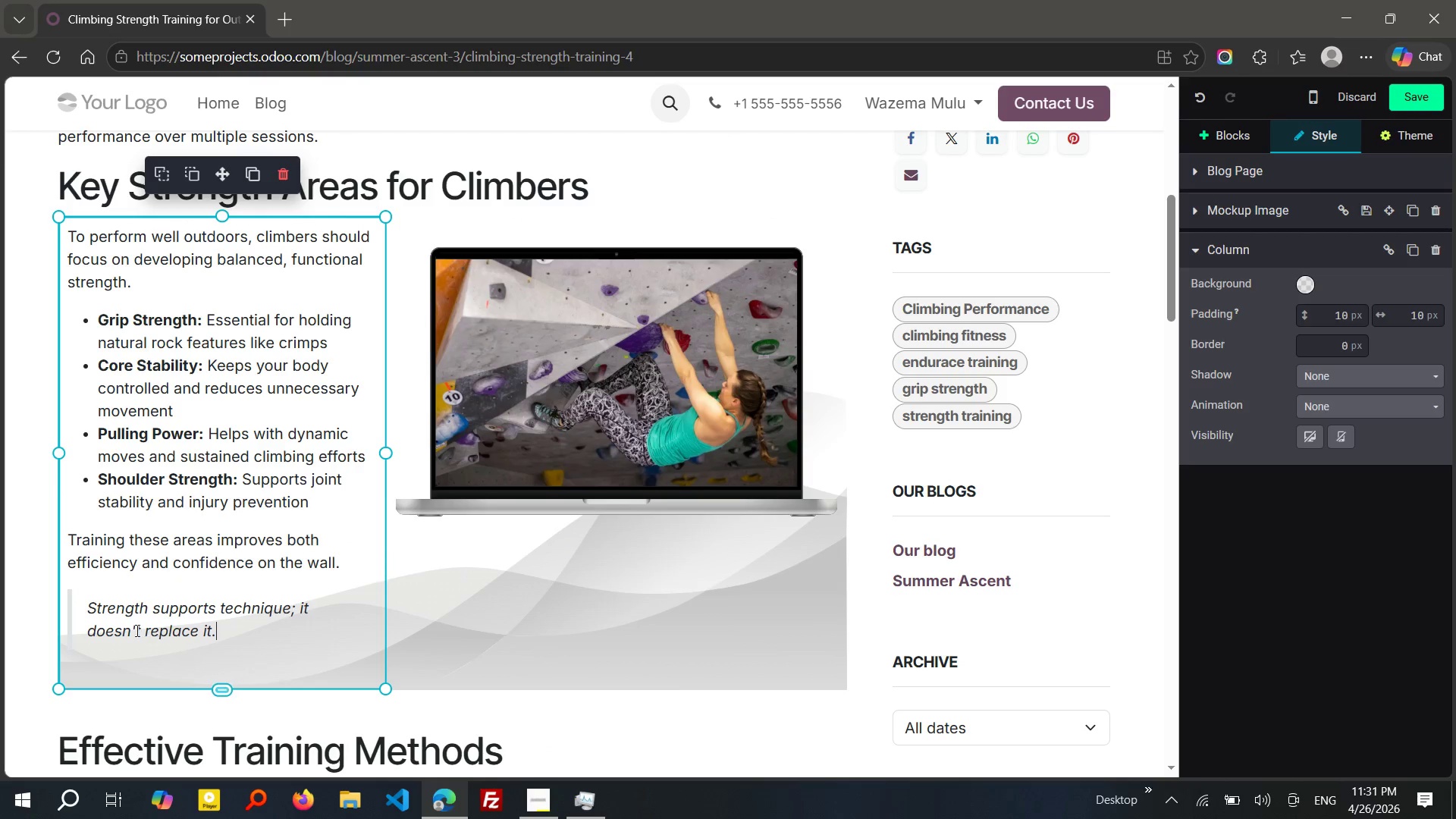 
left_click([84, 607])
 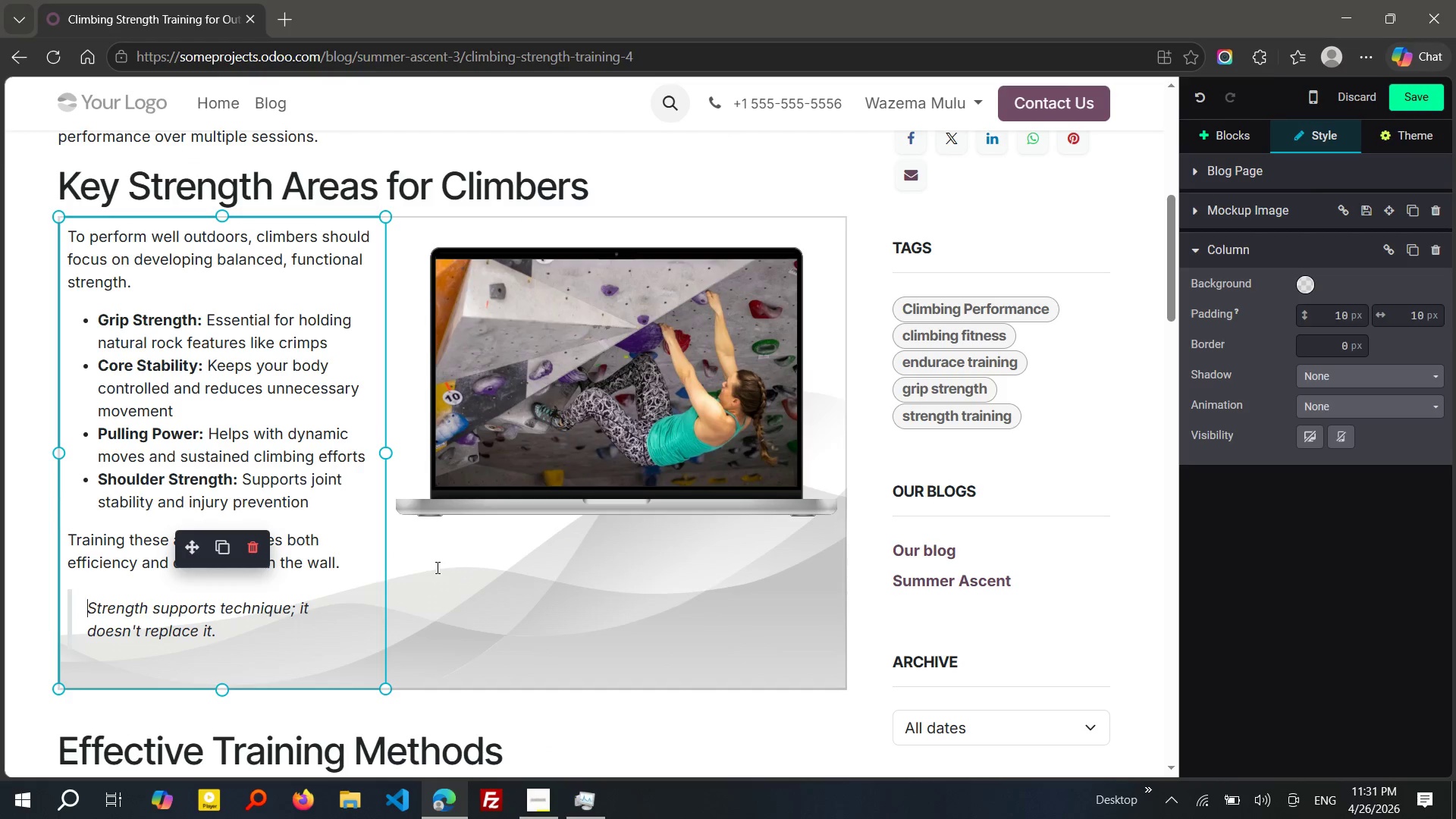 
left_click([588, 443])
 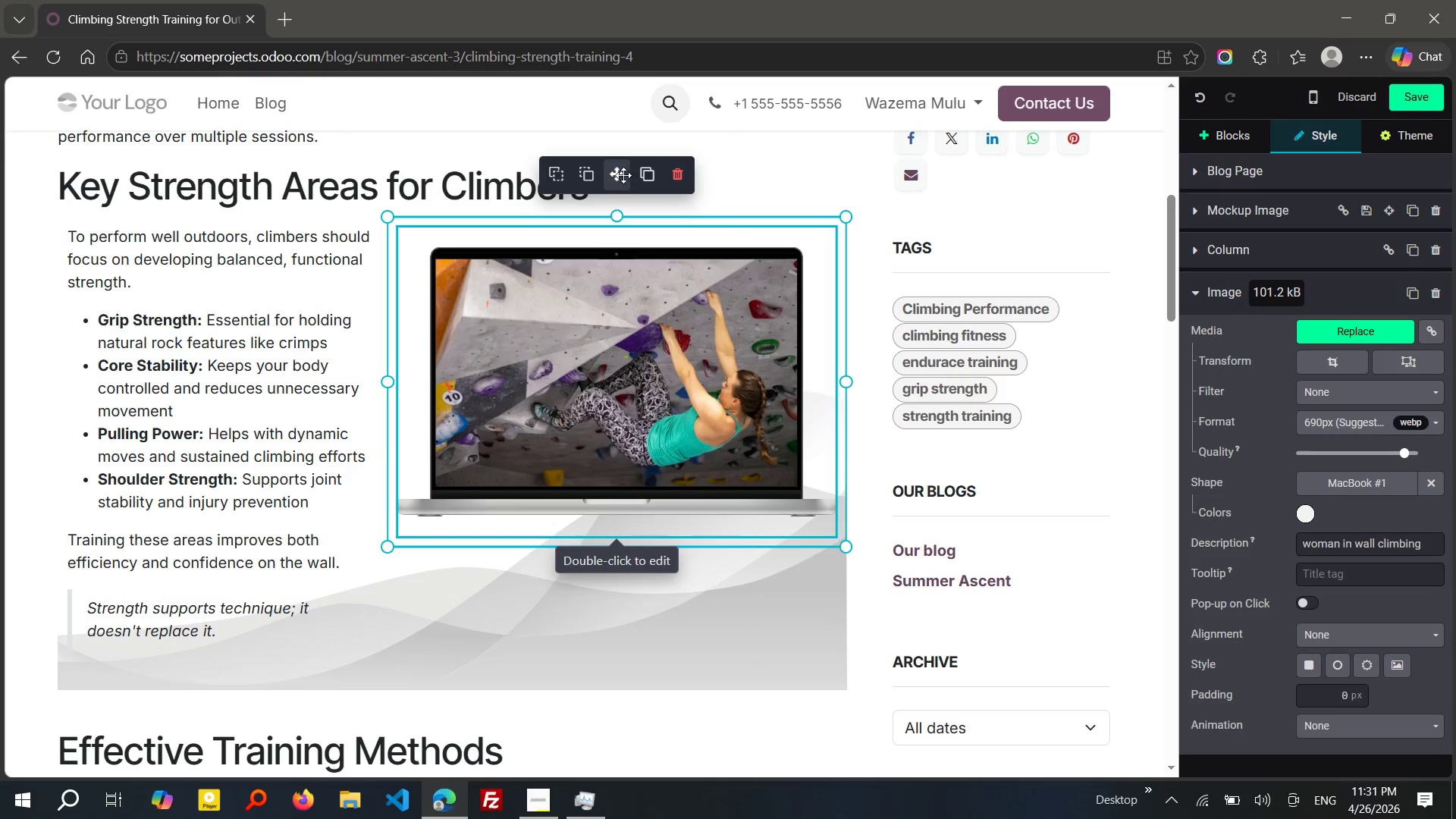 
left_click_drag(start_coordinate=[614, 175], to_coordinate=[611, 263])
 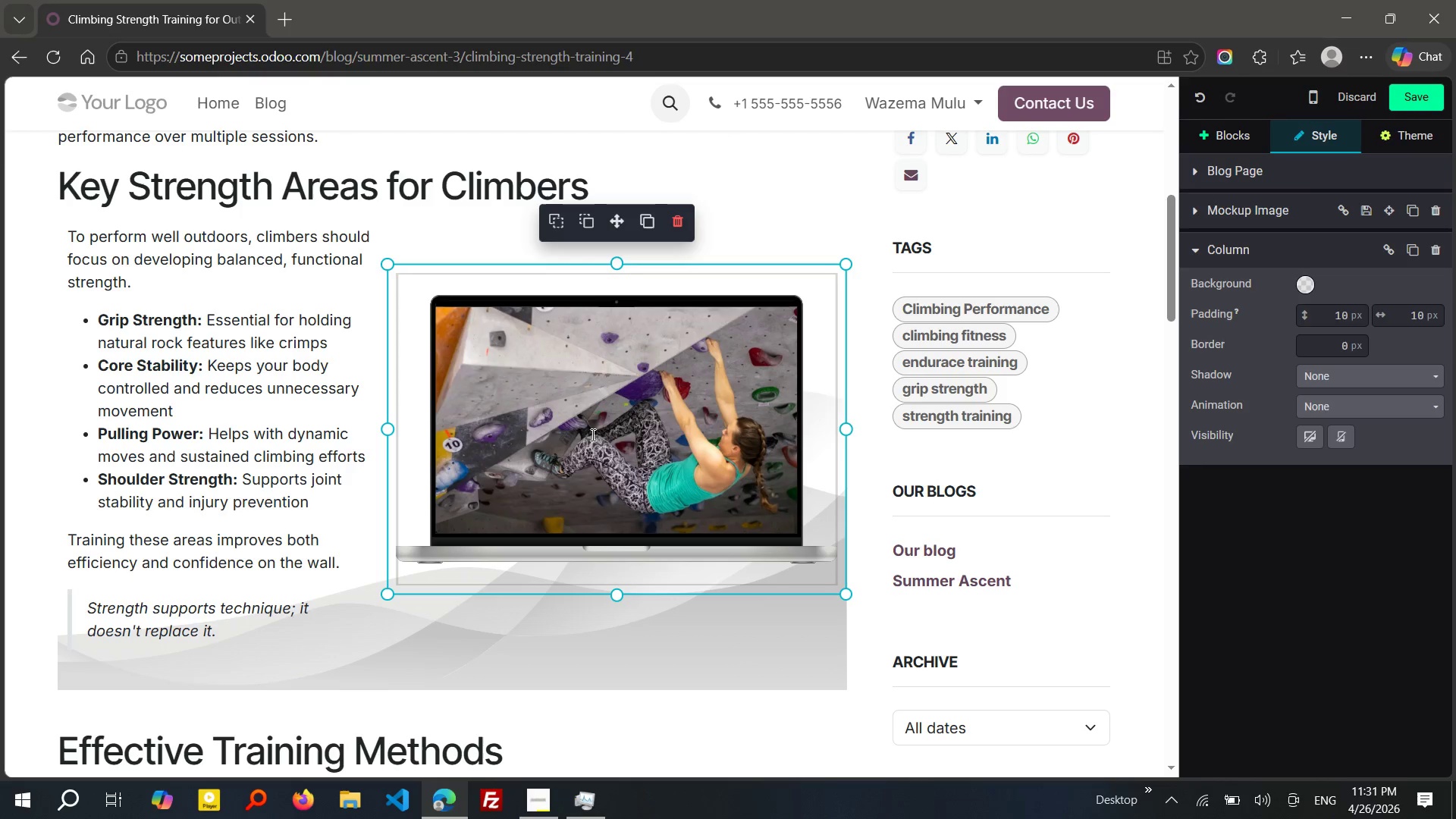 
wait(23.17)
 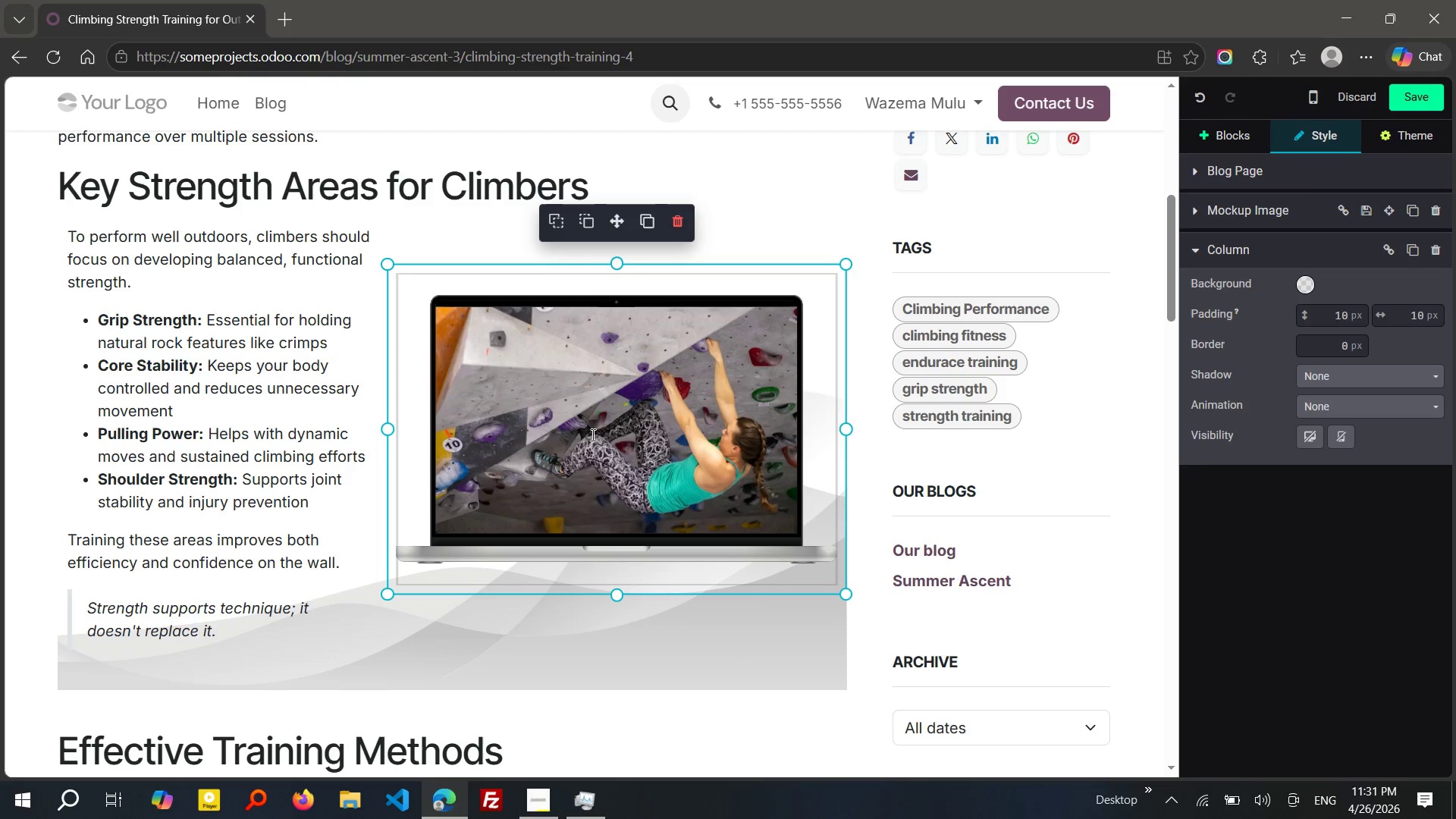 
left_click([157, 322])
 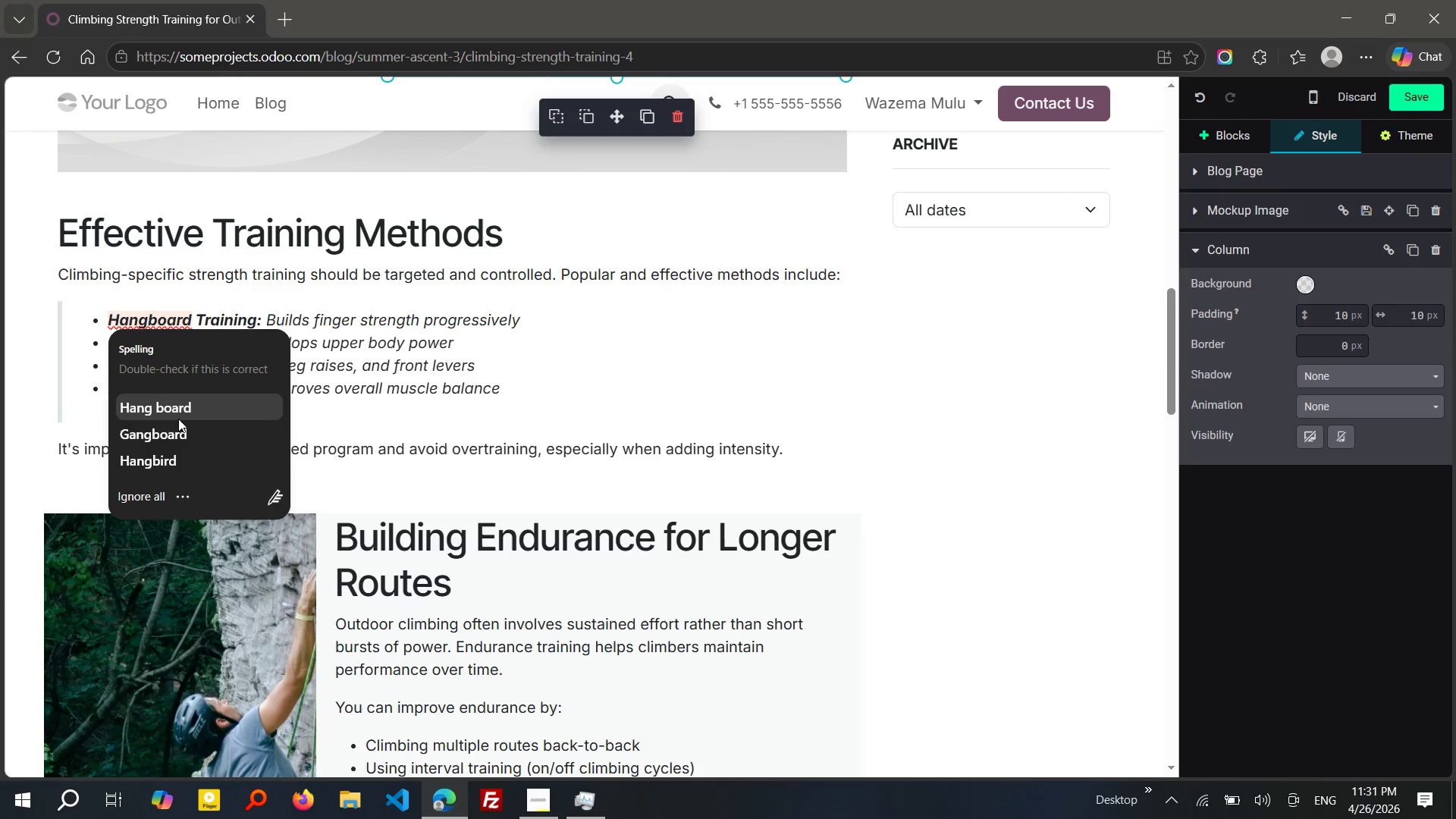 
left_click([178, 419])
 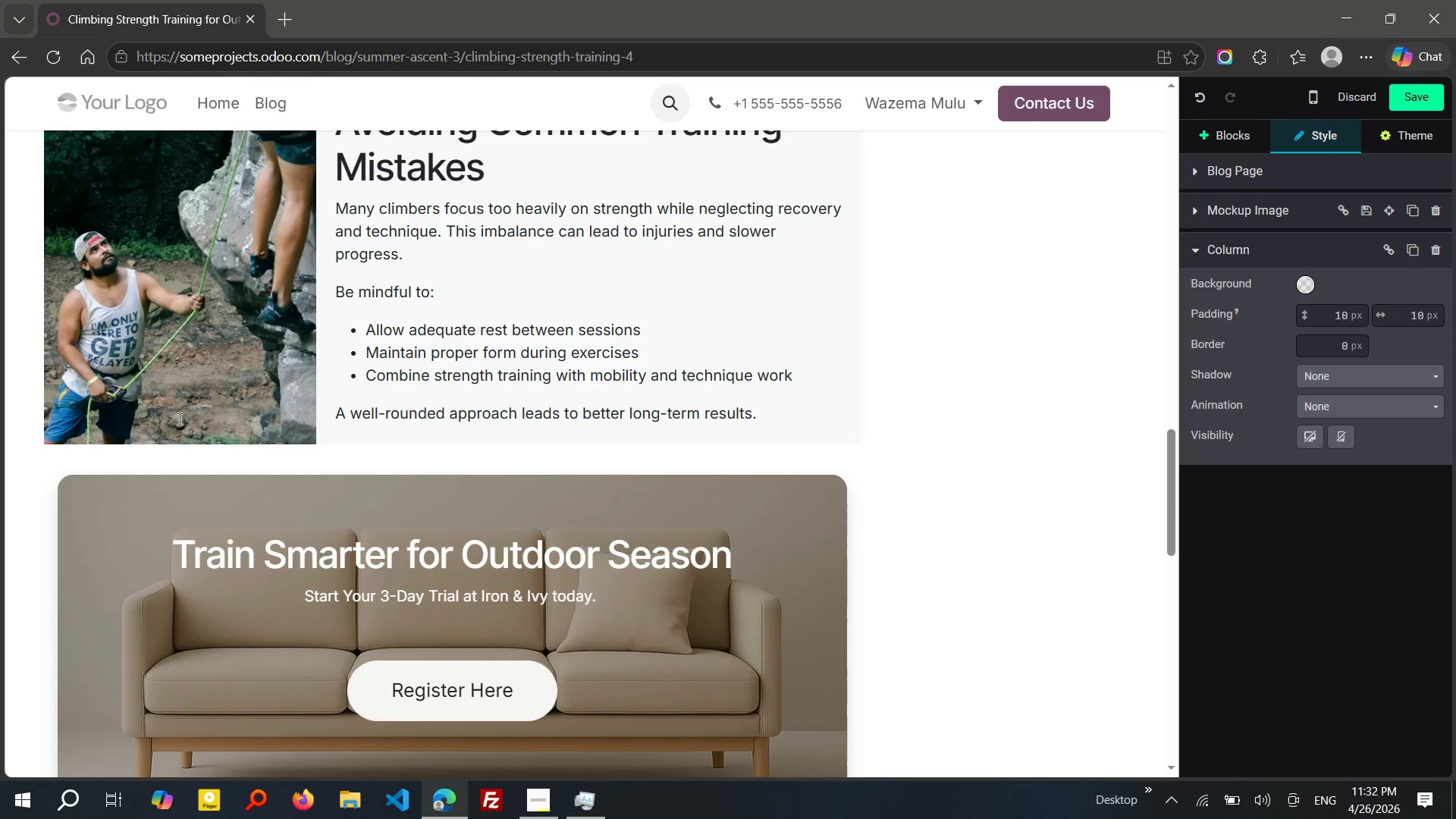 
wait(23.33)
 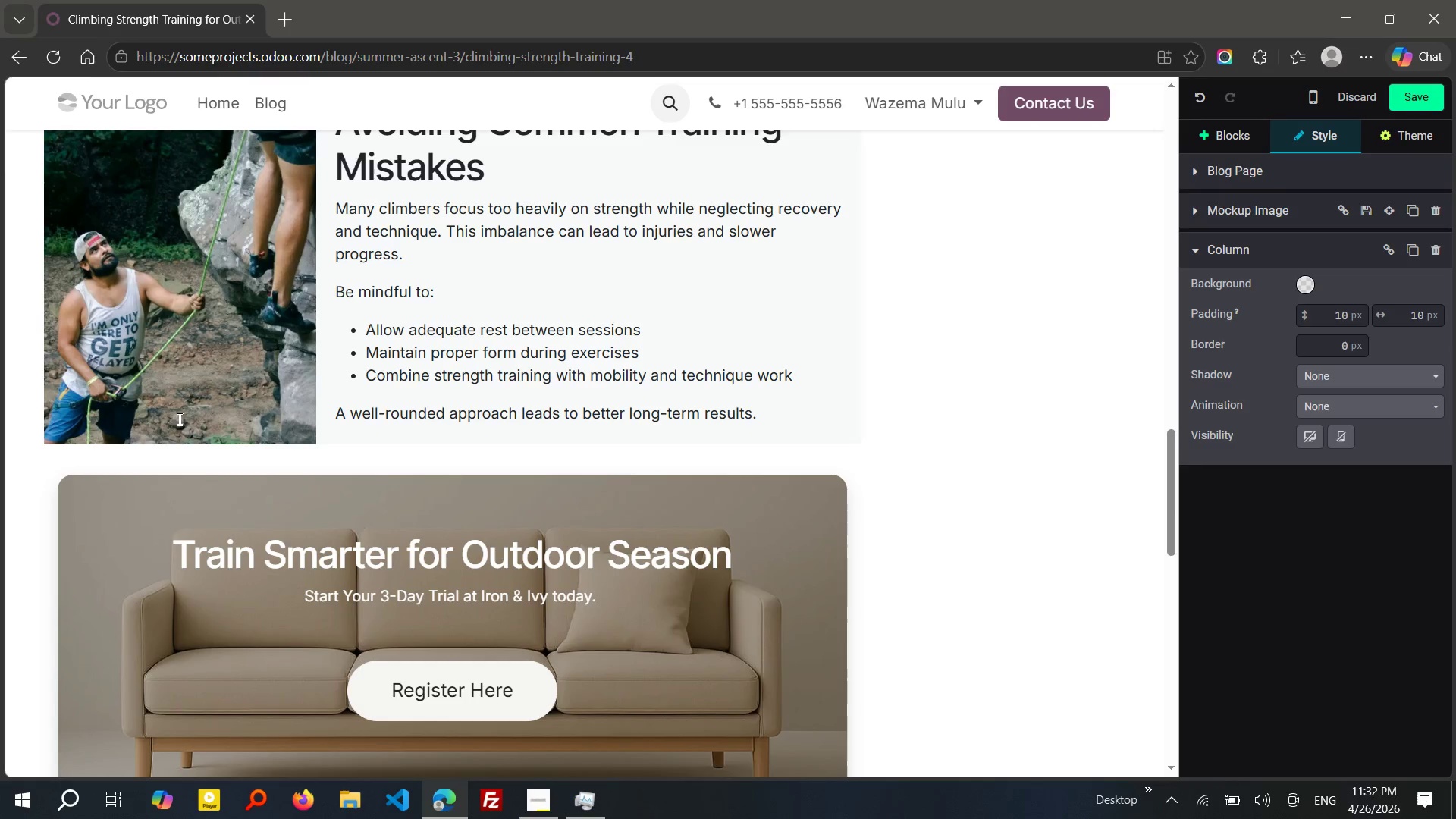 
left_click([537, 811])